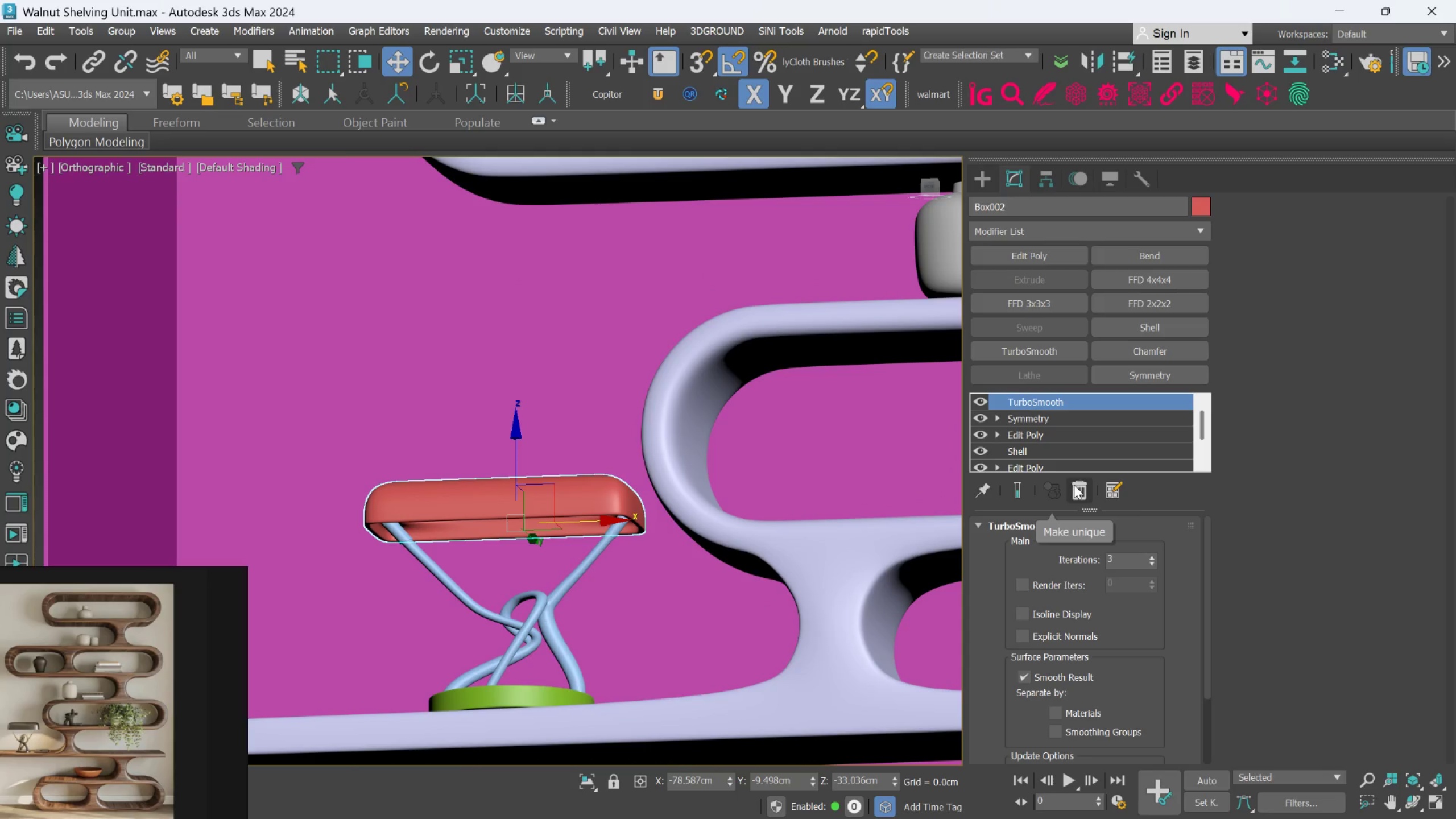 
hold_key(key=AltLeft, duration=0.7)
 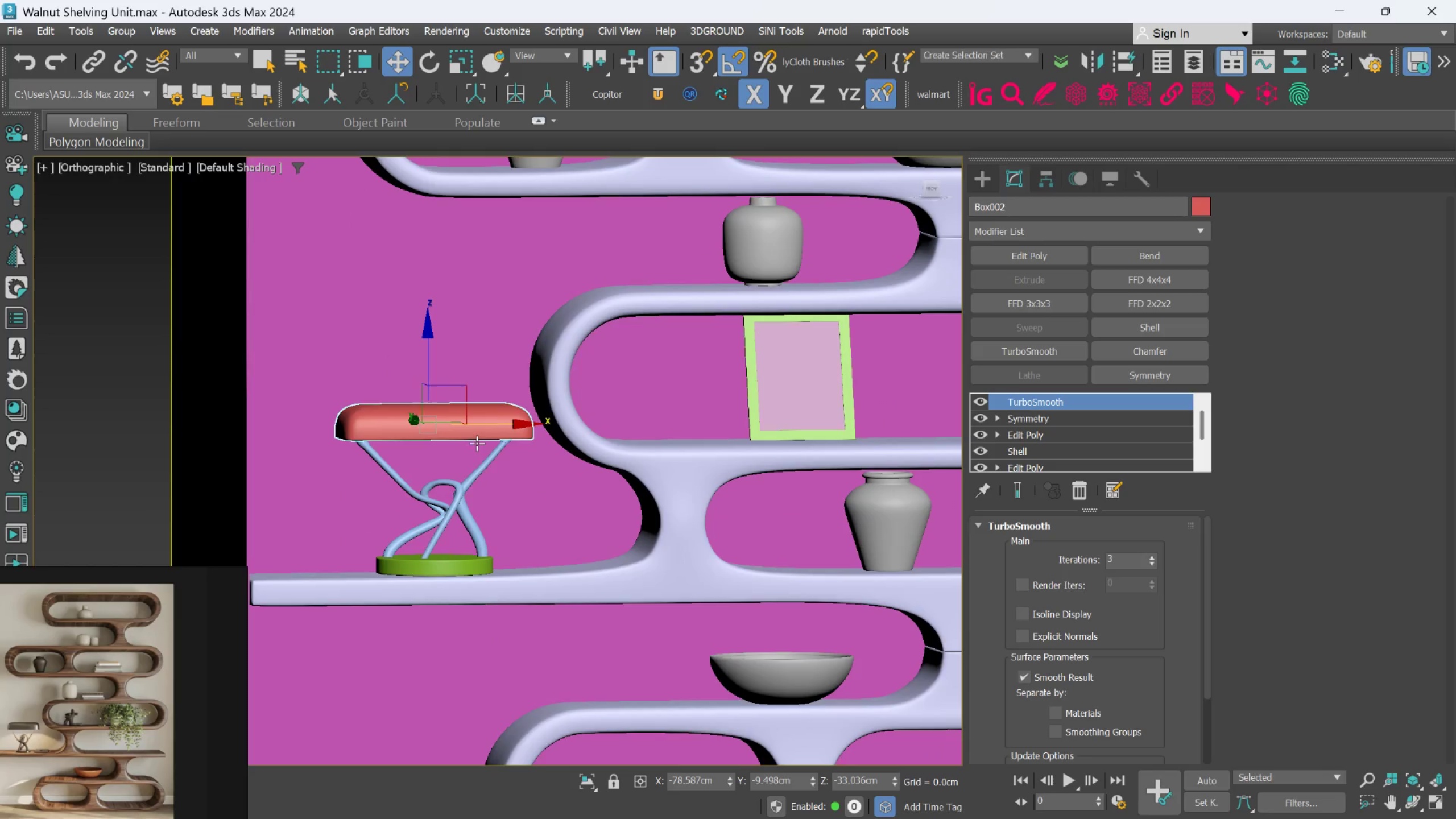 
scroll: coordinate [452, 551], scroll_direction: down, amount: 1.0
 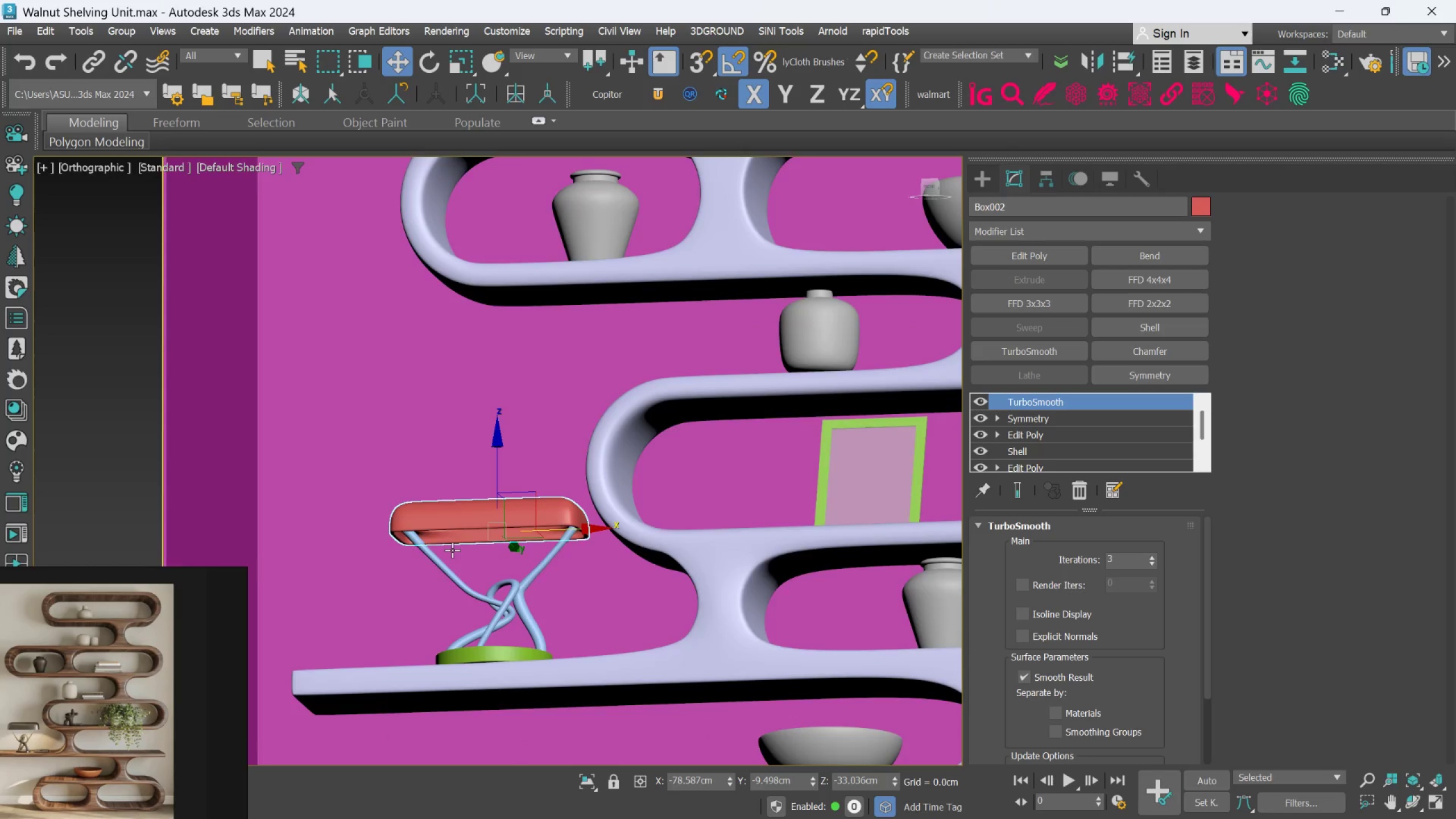 
scroll: coordinate [477, 442], scroll_direction: up, amount: 1.0
 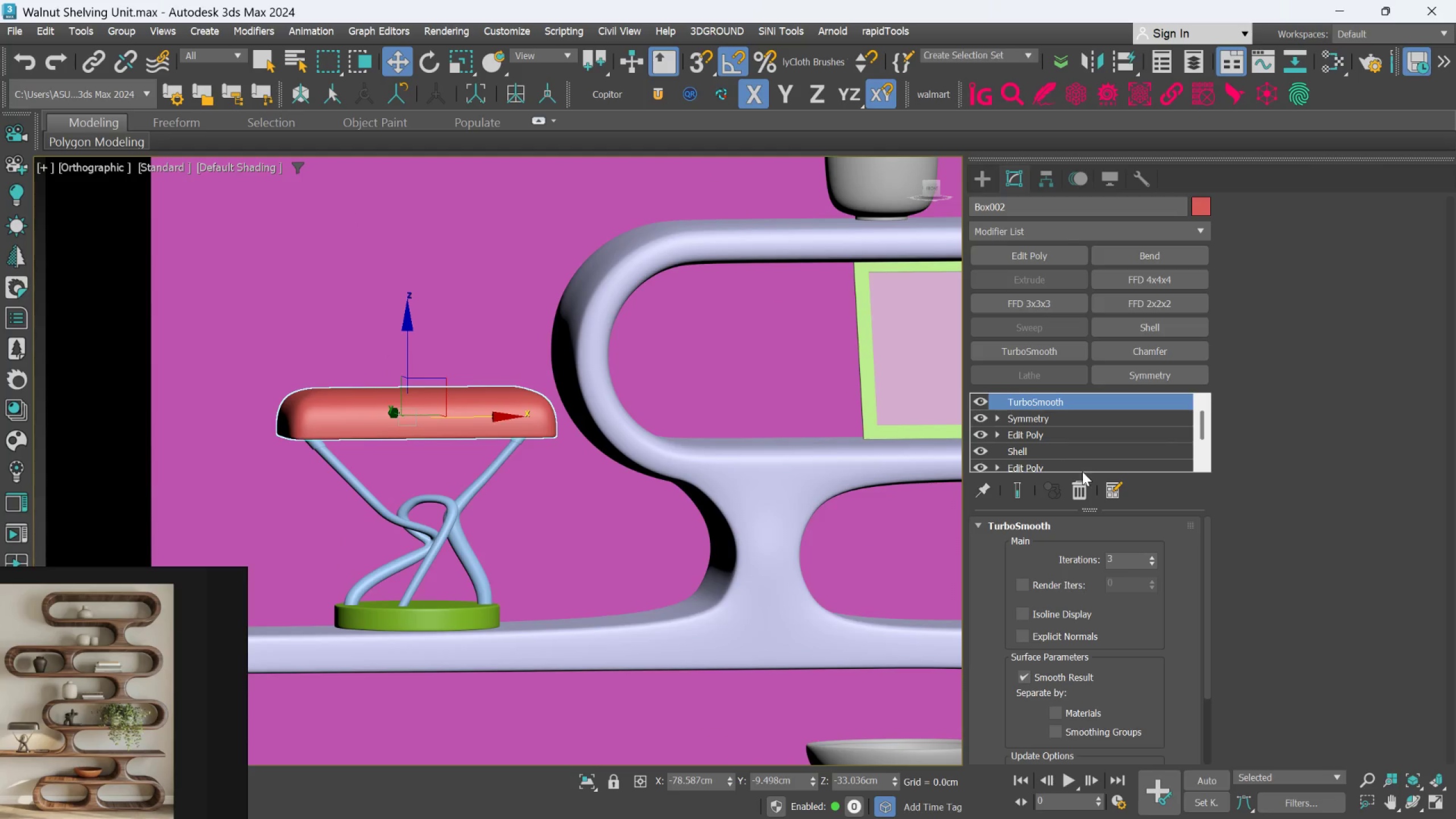 
mouse_move([1068, 494])
 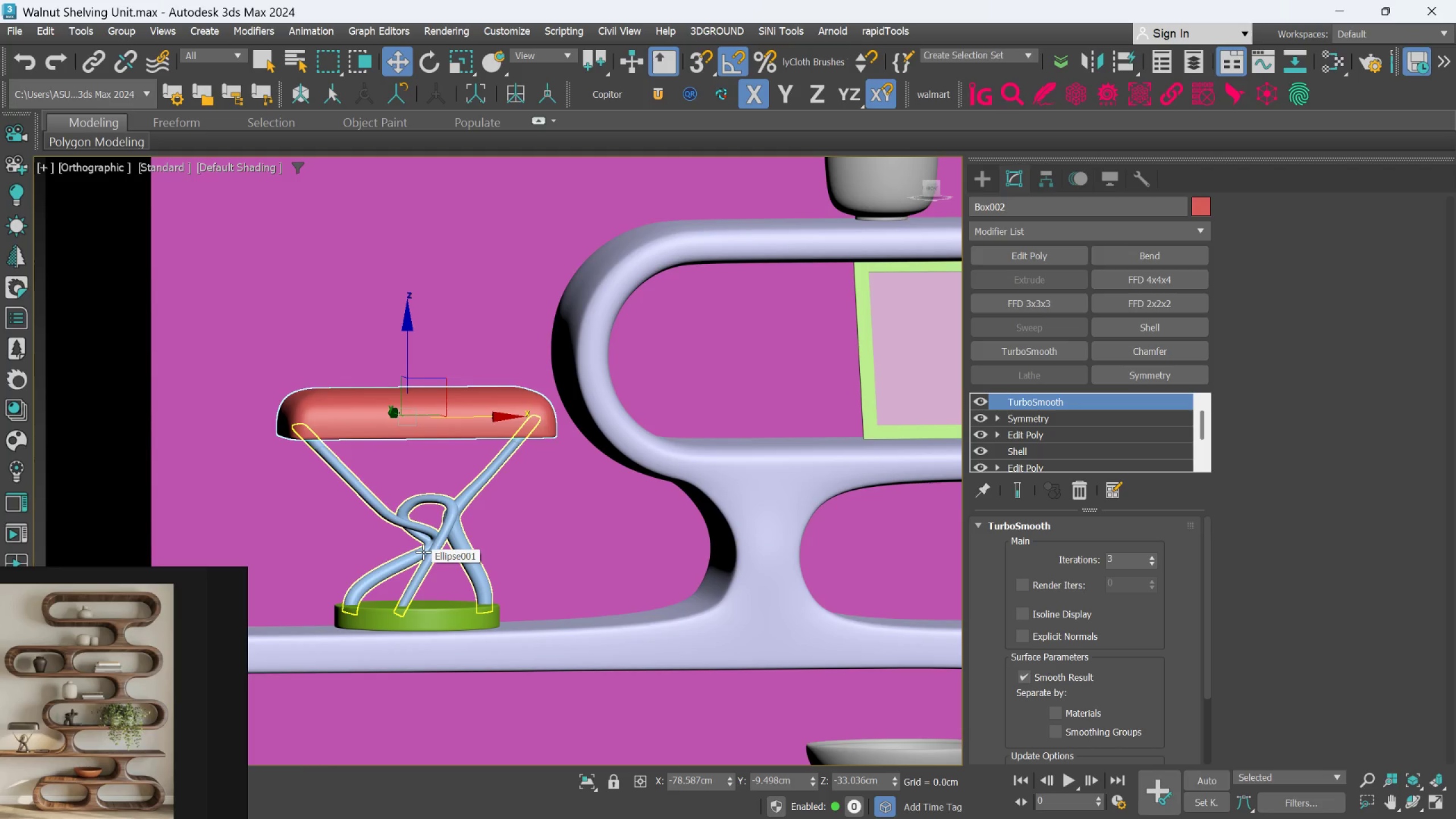 
left_click([423, 552])
 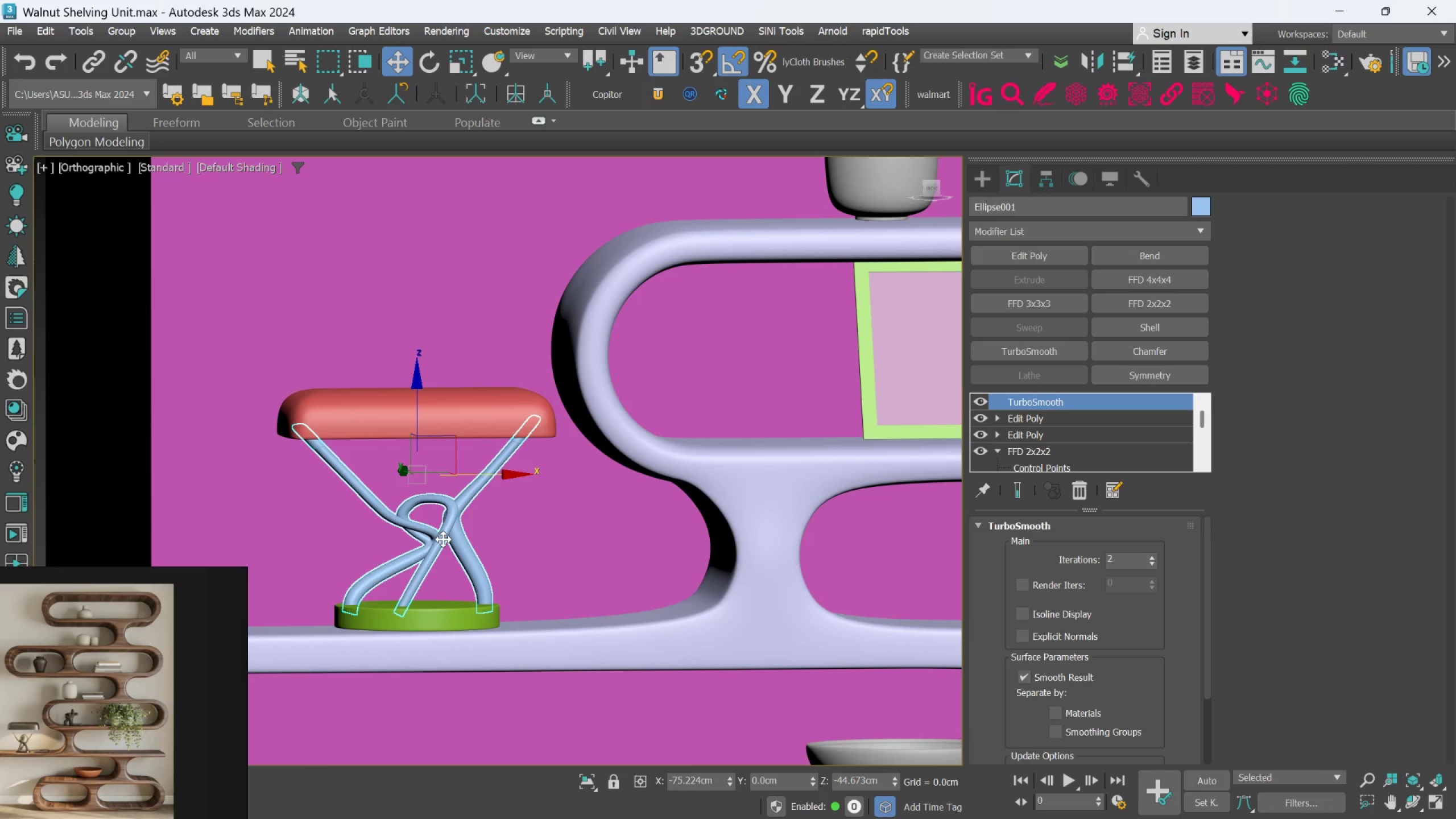 
wait(7.95)
 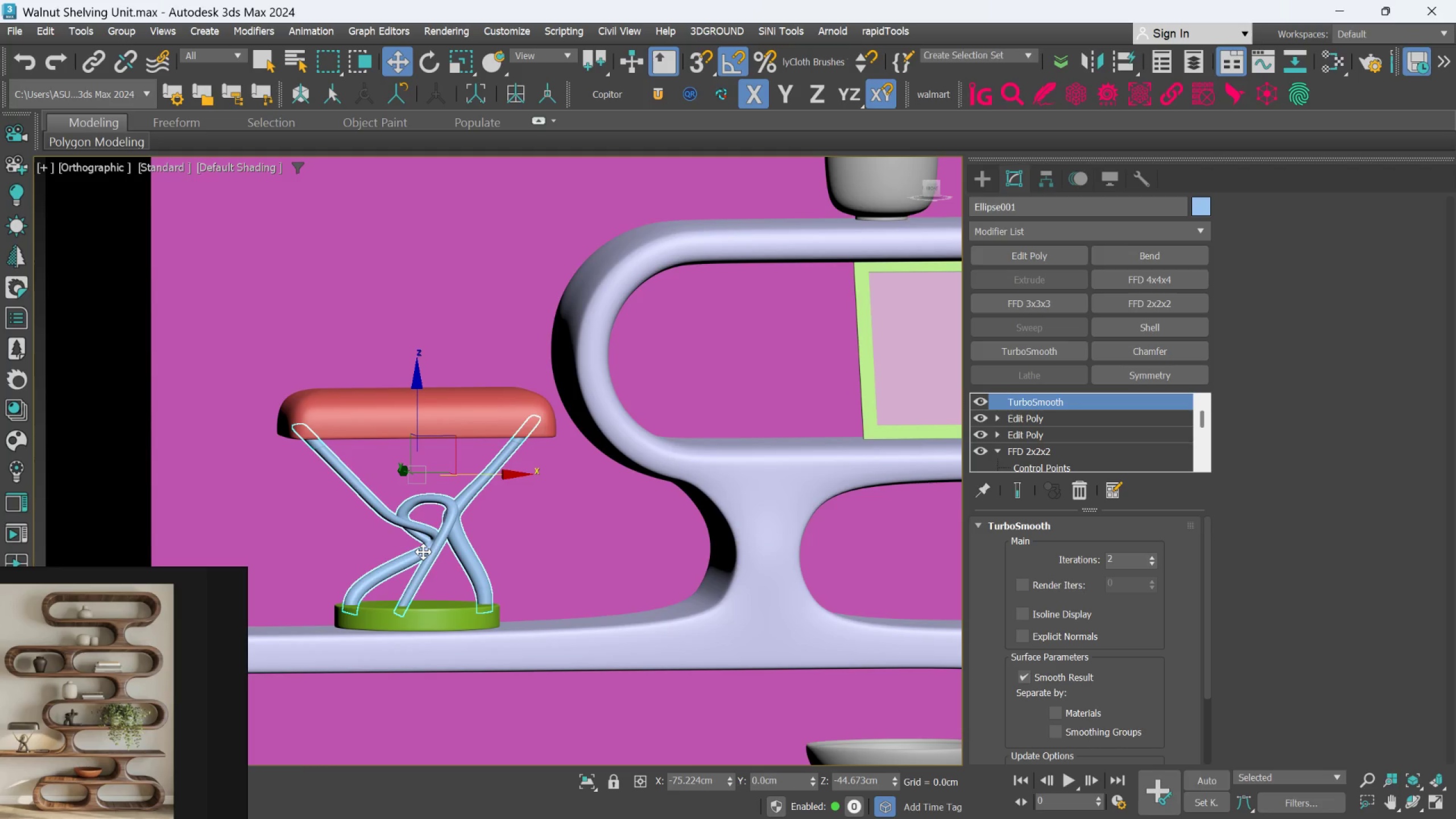 
left_click([460, 615])
 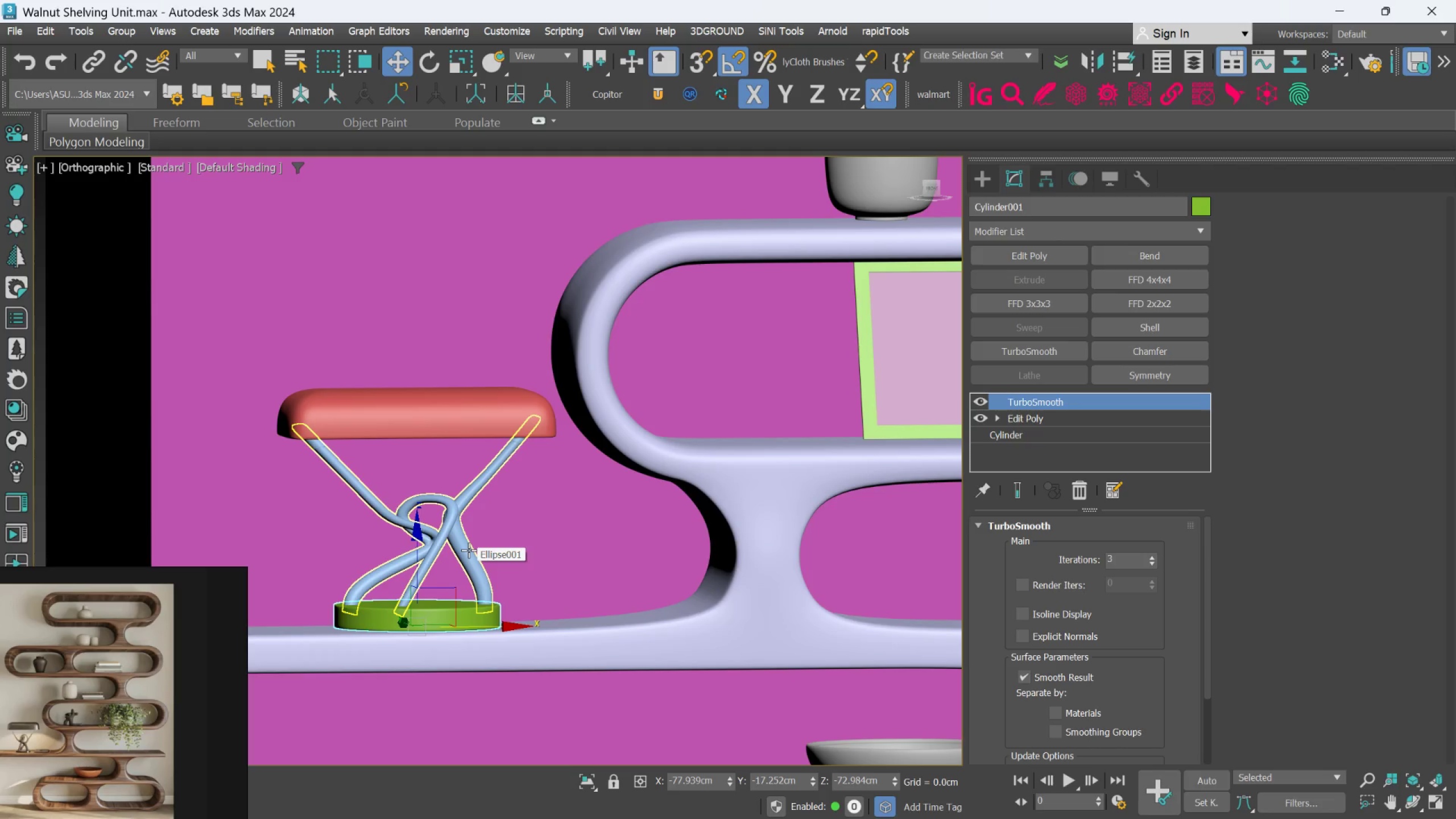 
wait(8.76)
 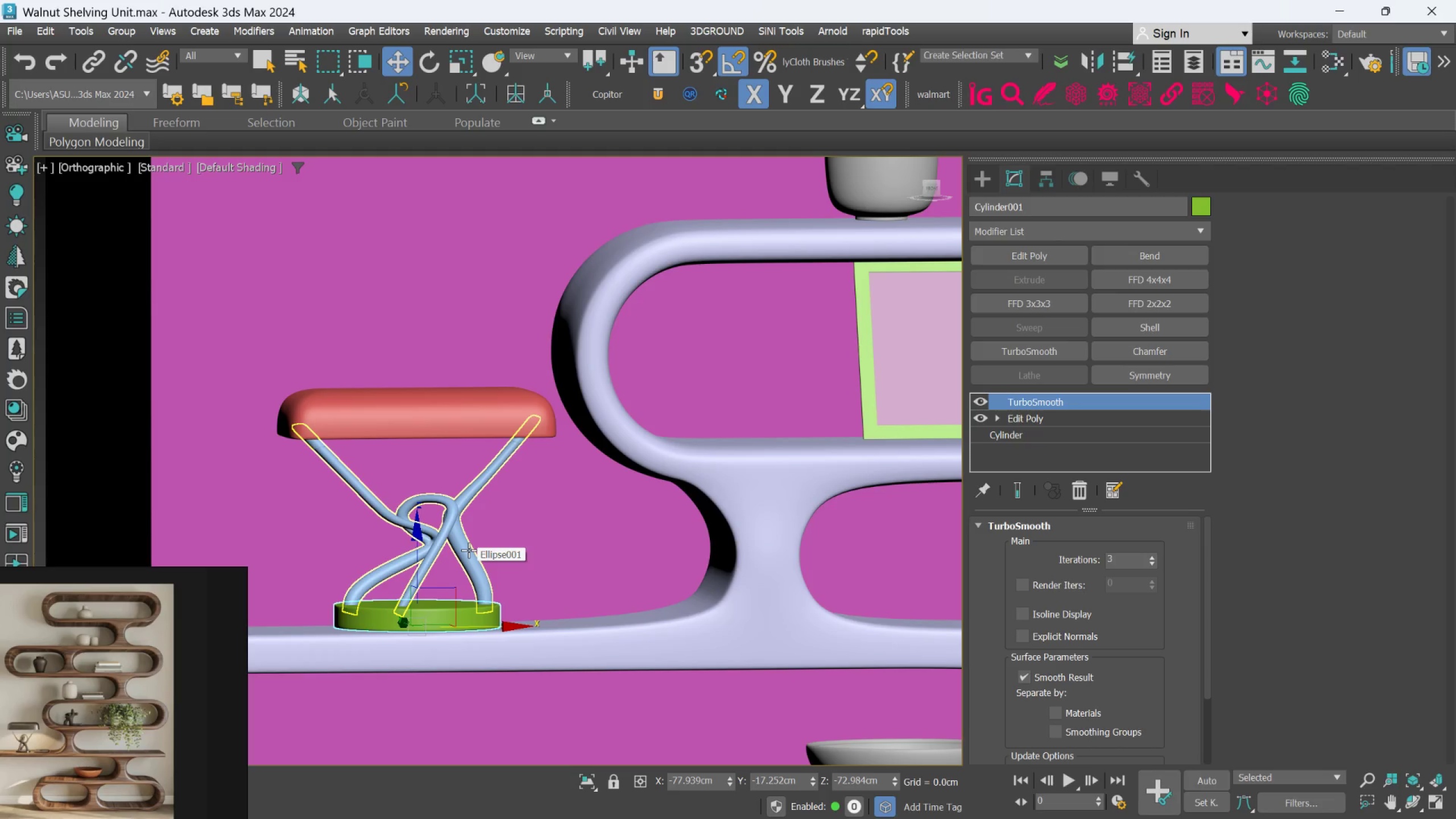 
left_click([445, 538])
 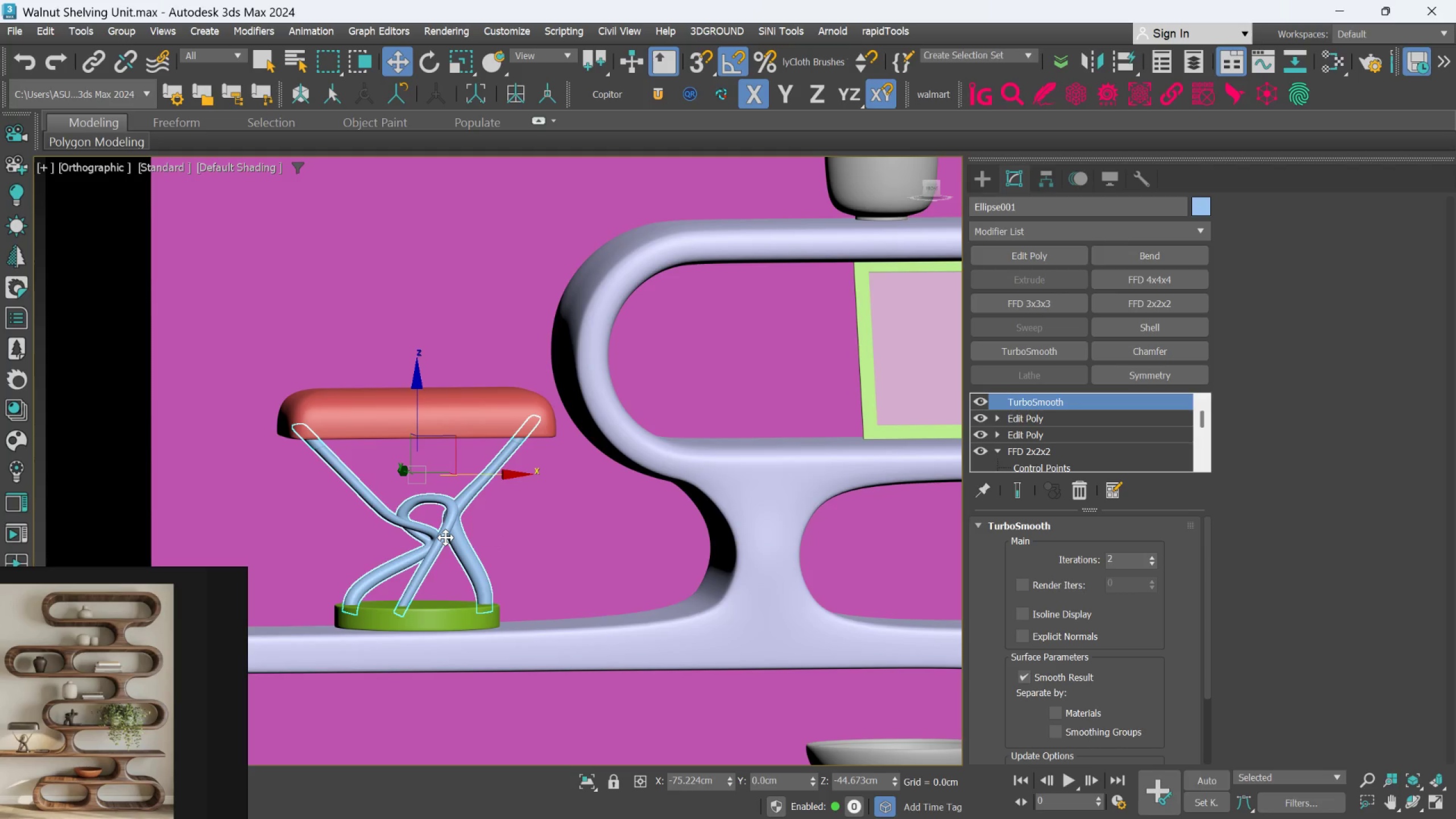 
wait(8.64)
 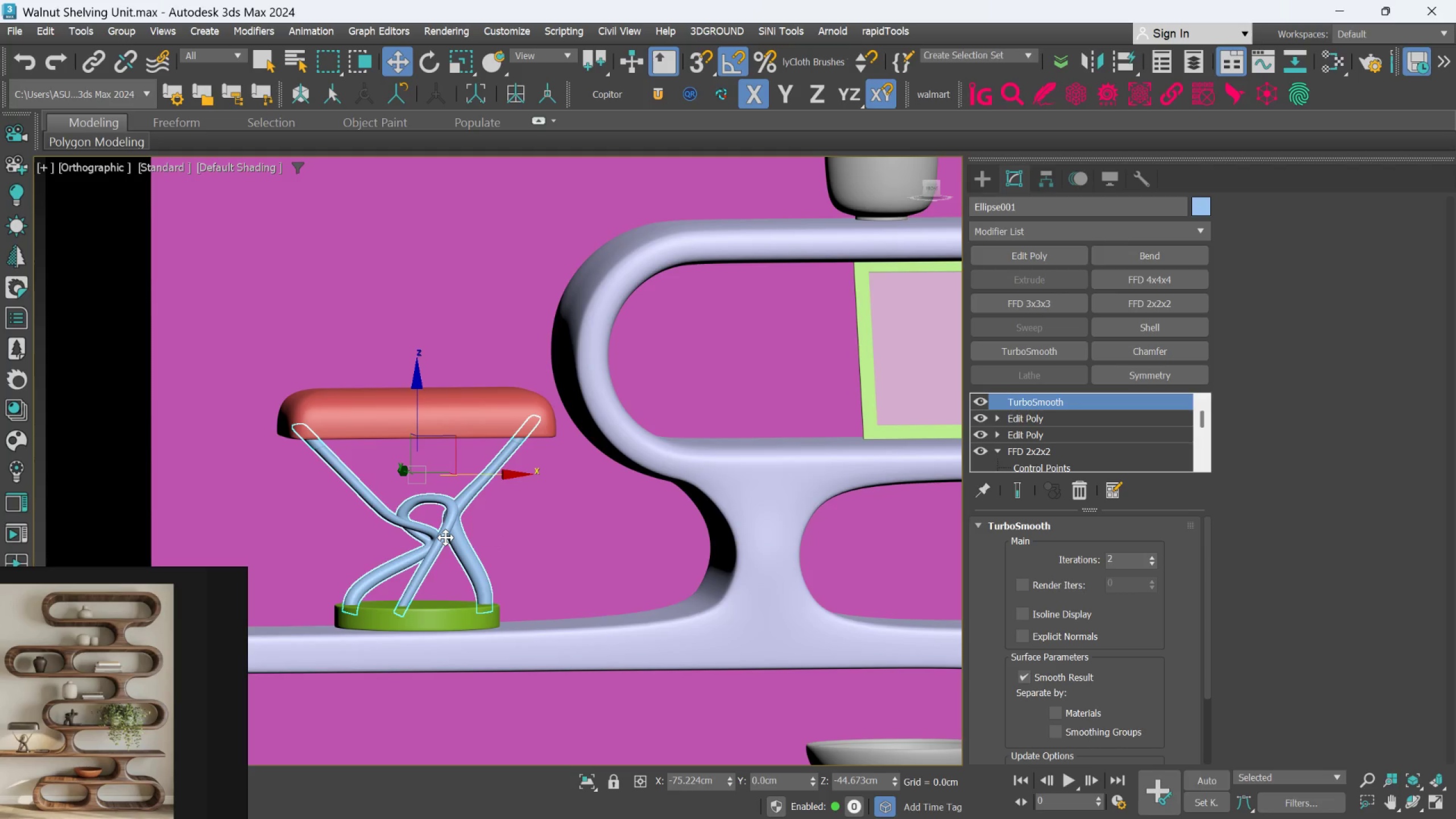 
left_click([1149, 556])
 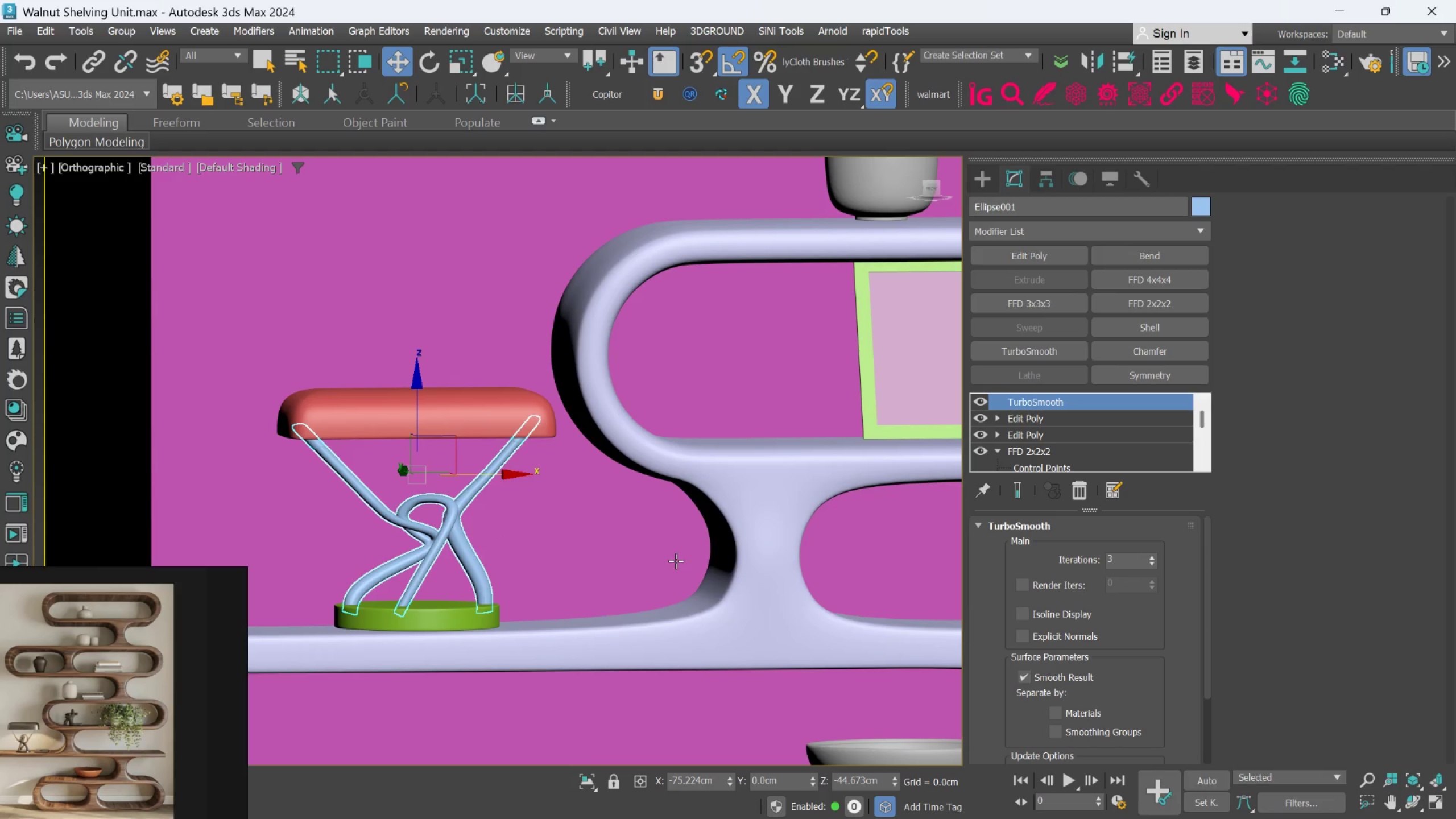 
scroll: coordinate [541, 508], scroll_direction: up, amount: 3.0
 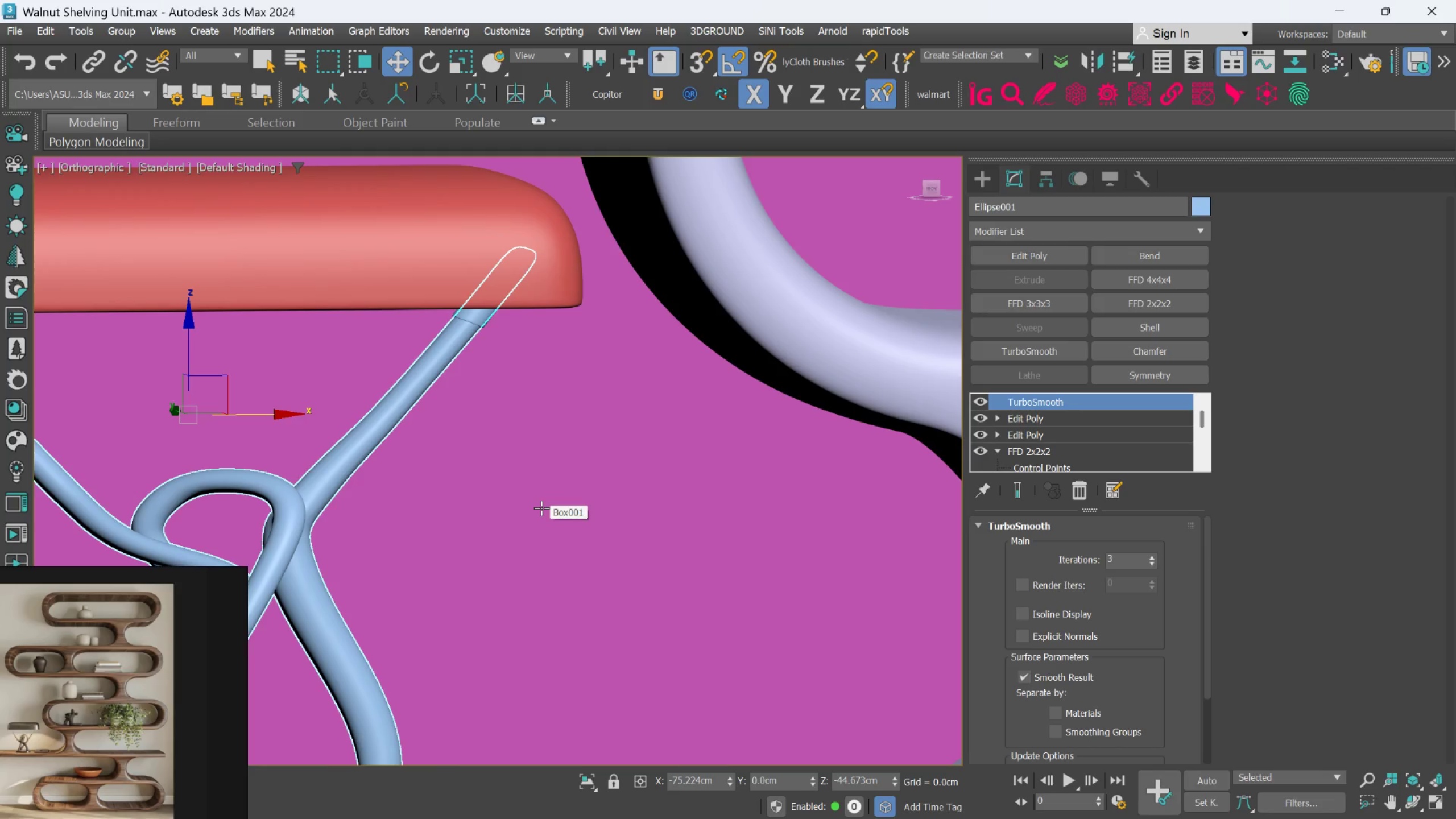 
scroll: coordinate [541, 508], scroll_direction: down, amount: 2.0
 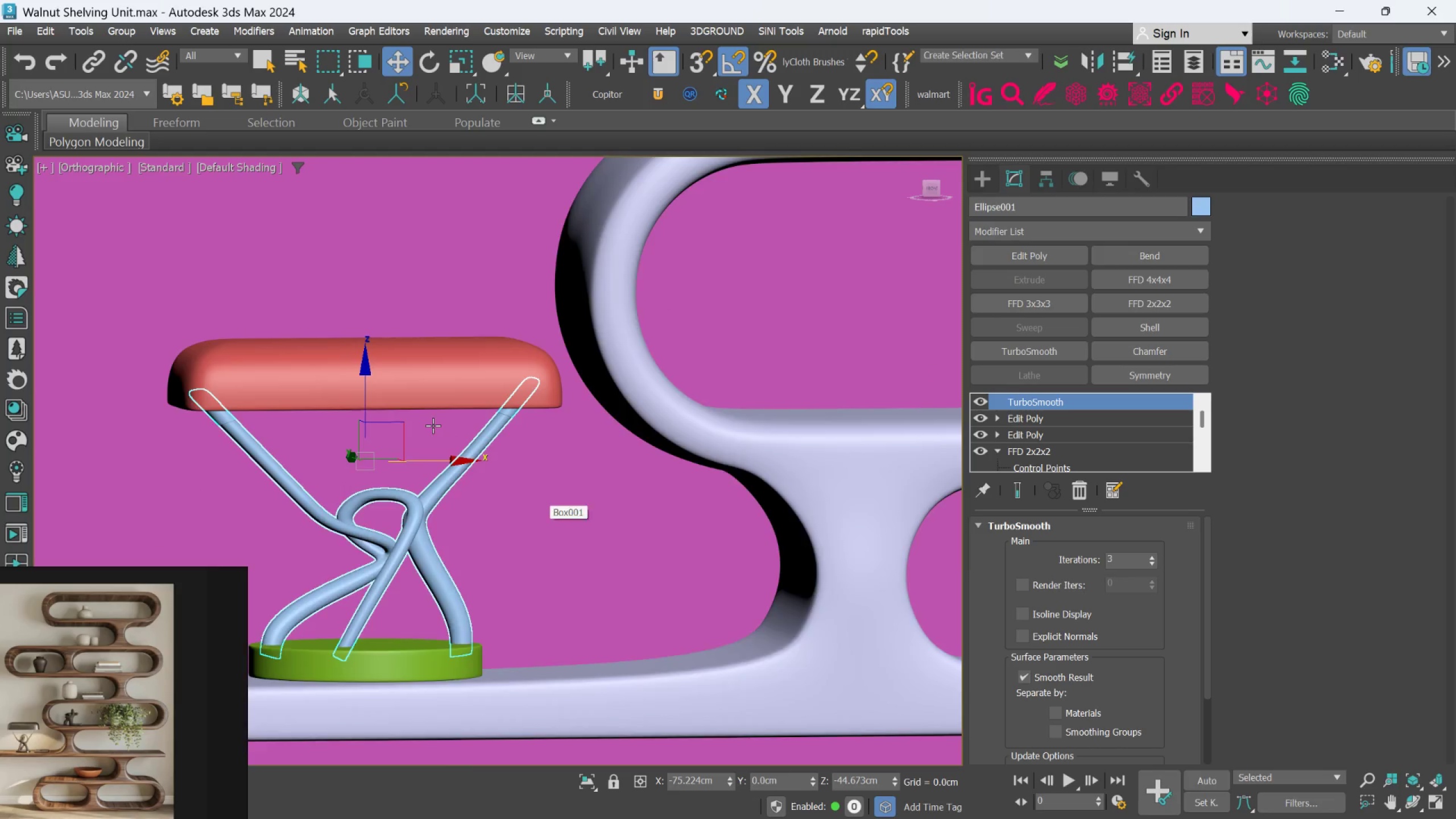 
scroll: coordinate [572, 397], scroll_direction: up, amount: 4.0
 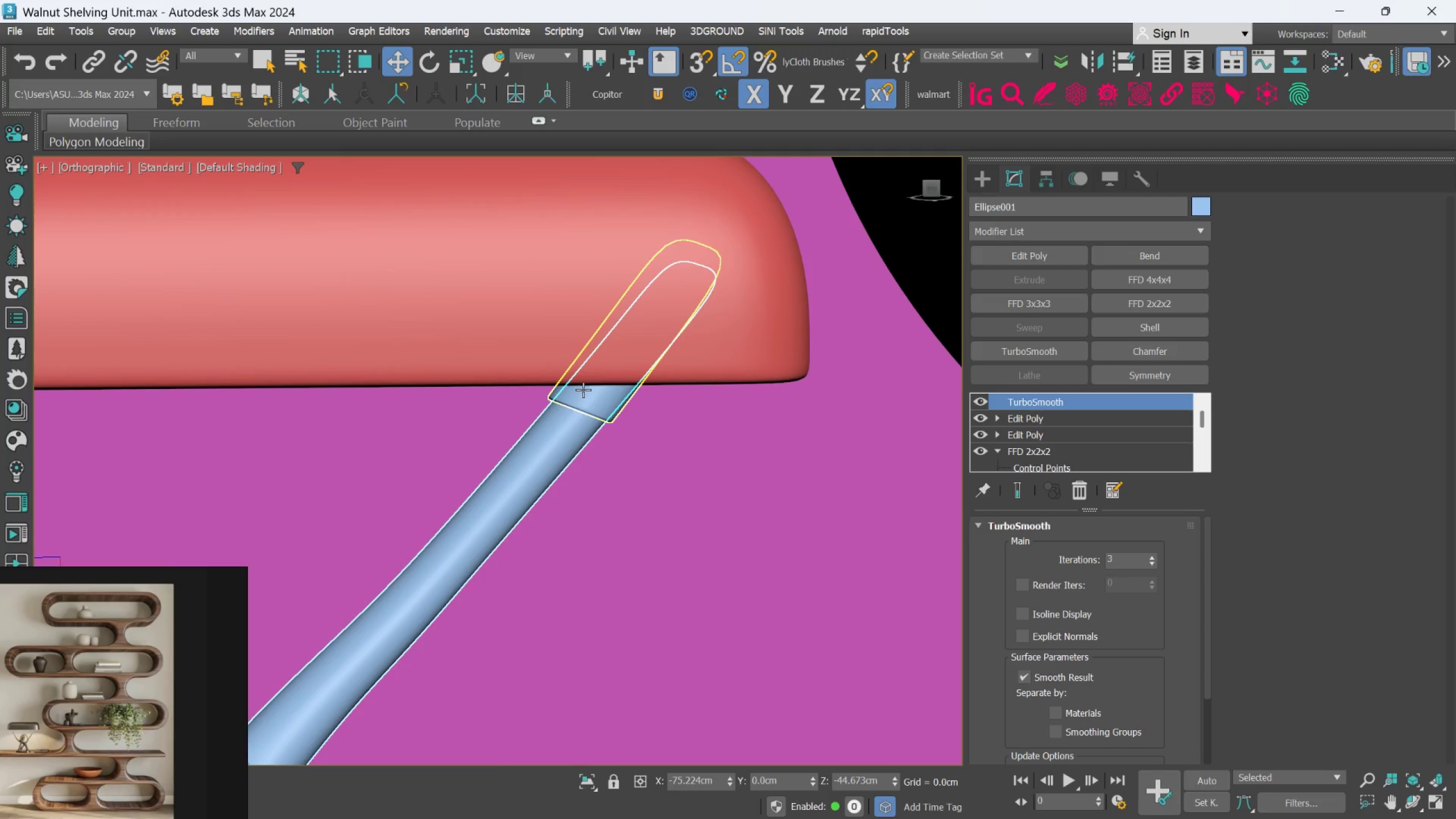 
scroll: coordinate [583, 390], scroll_direction: down, amount: 2.0
 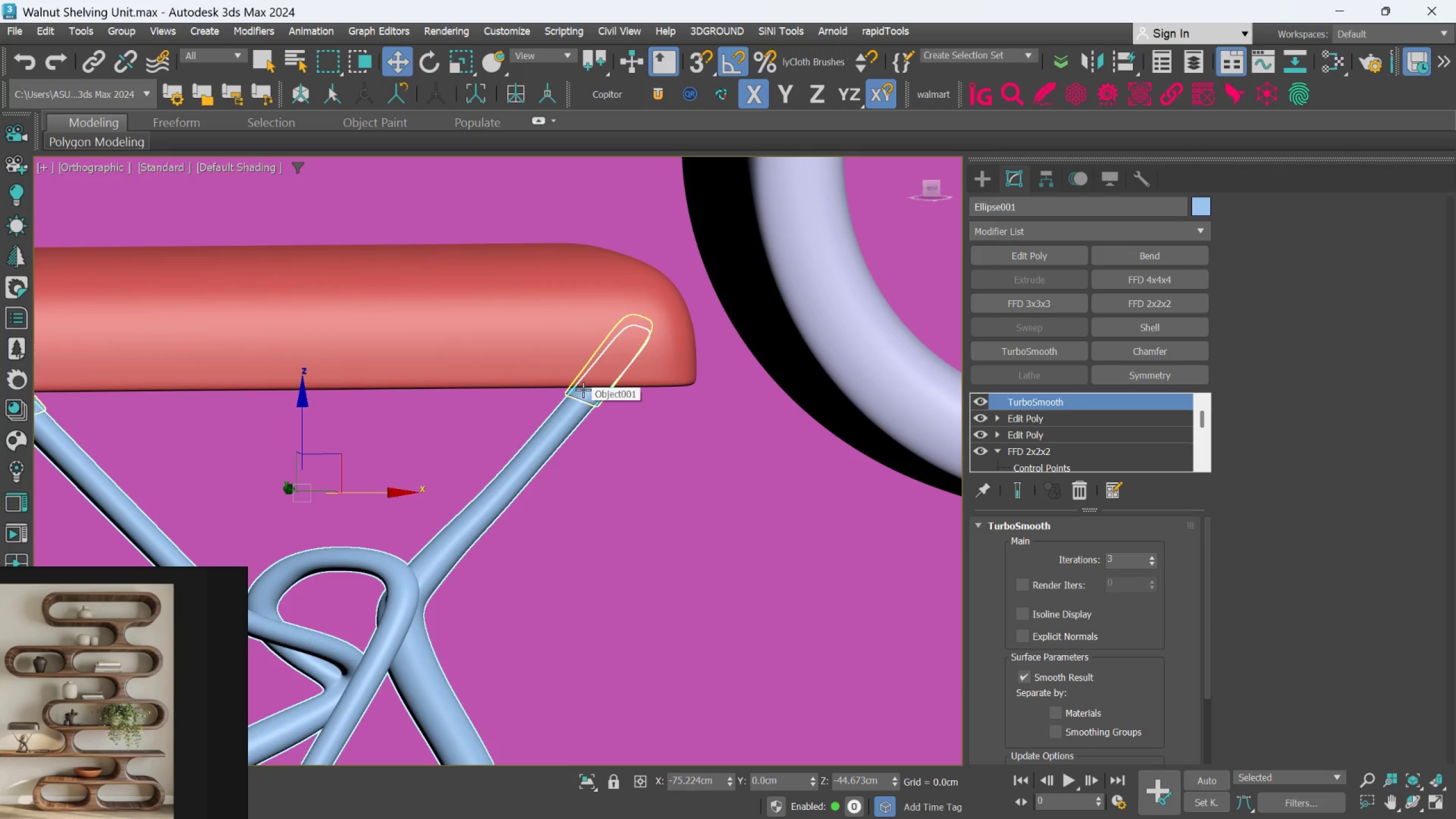 
left_click([583, 390])
 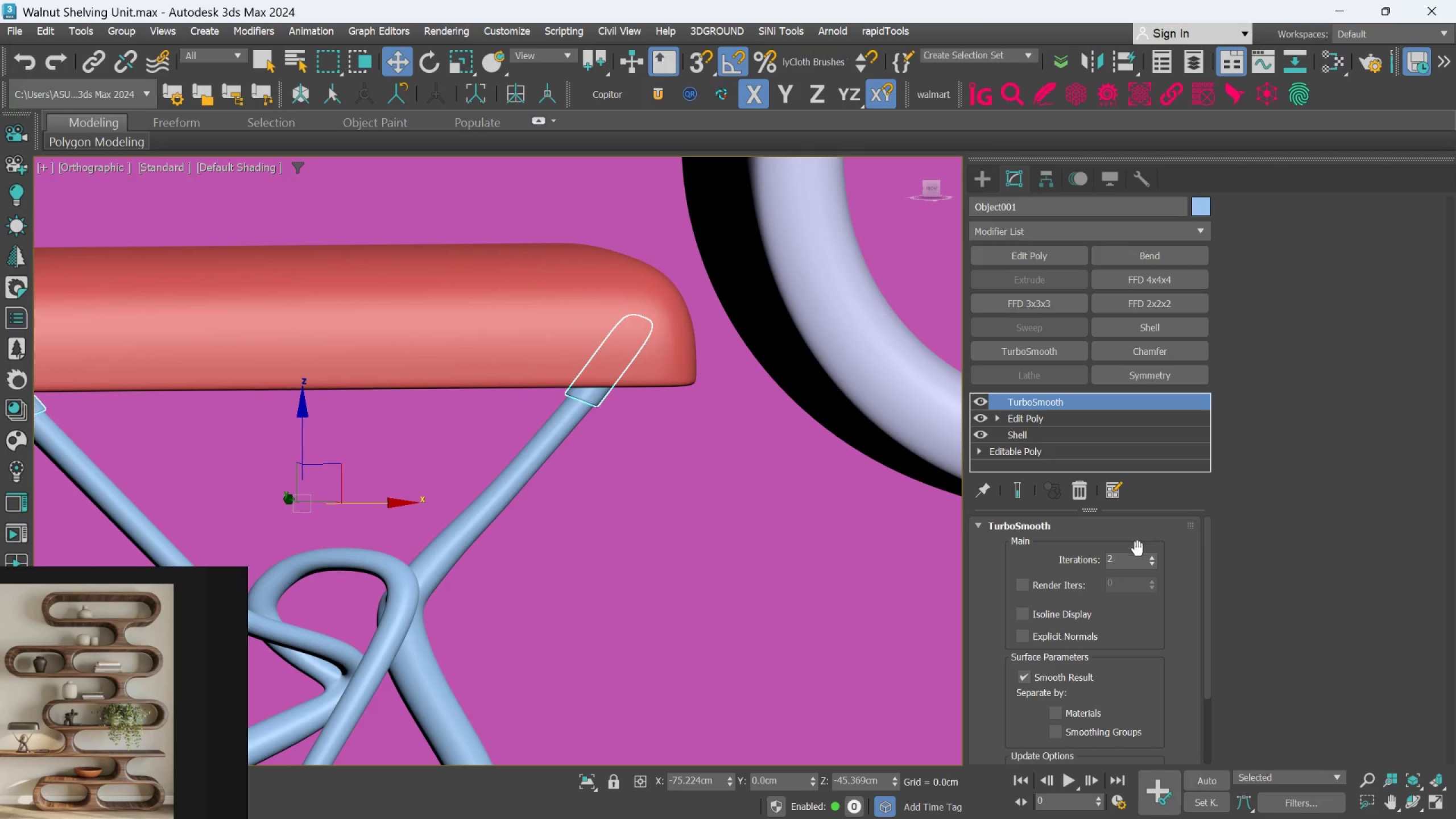 
left_click([1155, 557])
 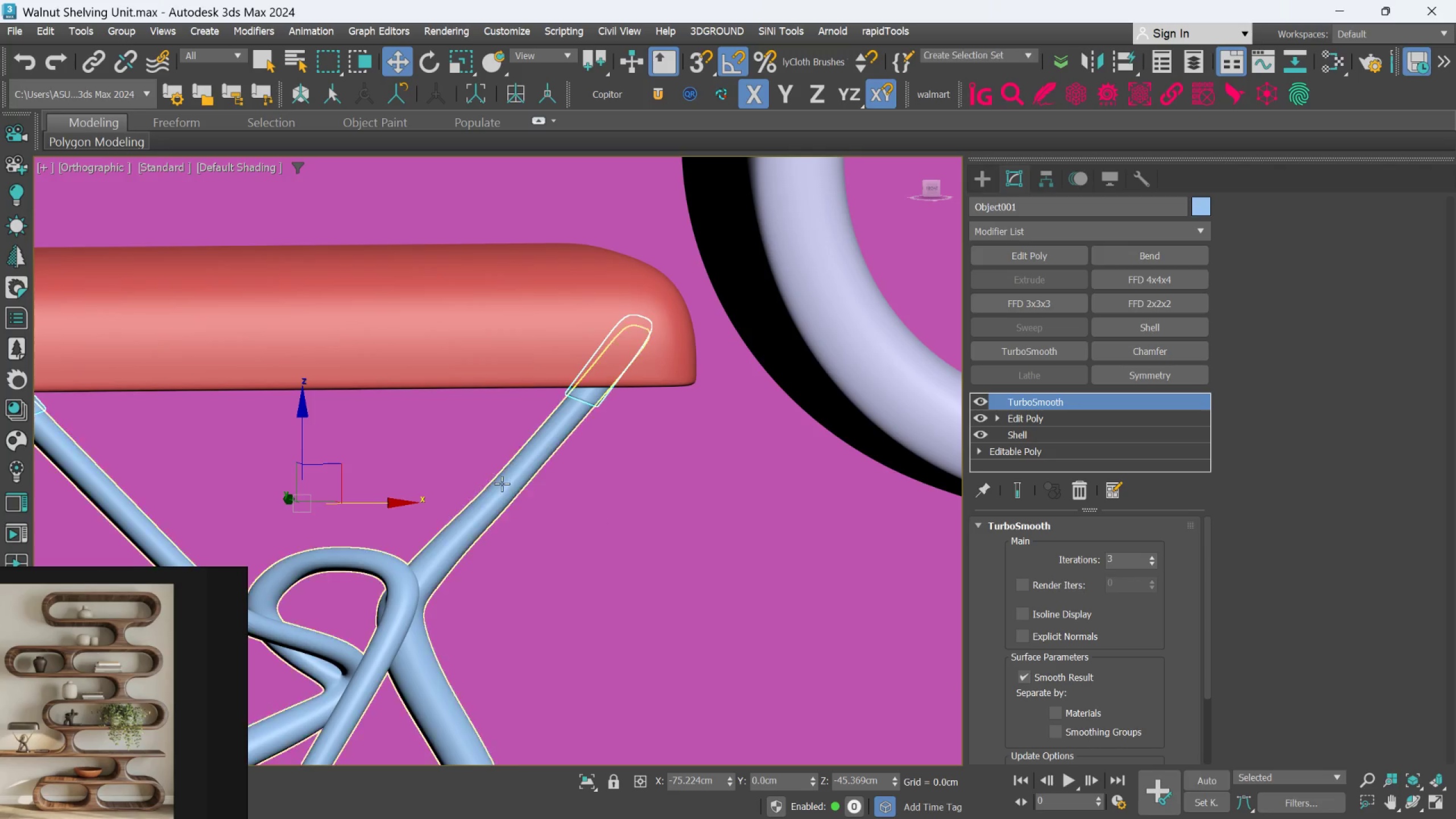 
scroll: coordinate [497, 475], scroll_direction: none, amount: 0.0
 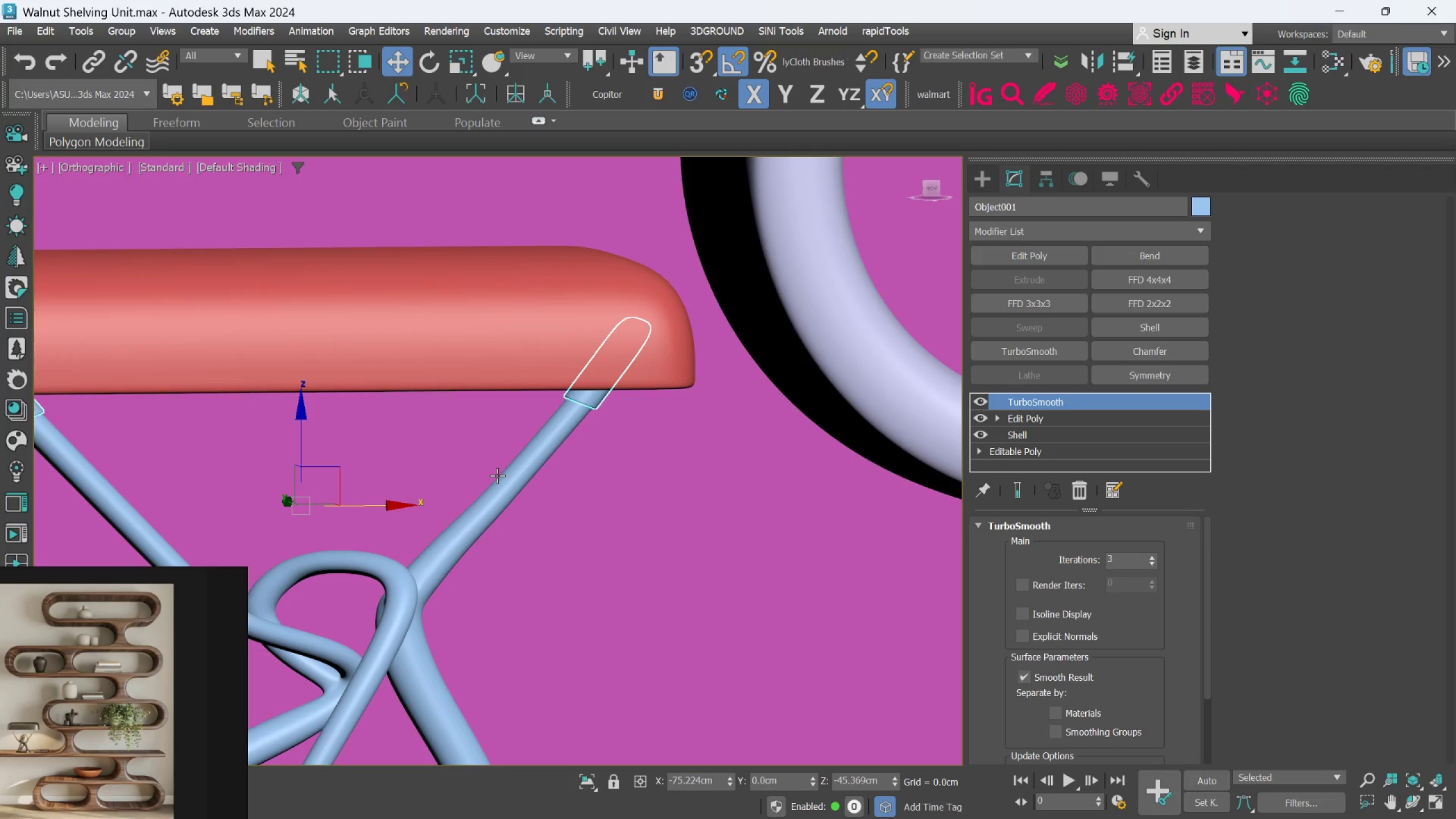 
scroll: coordinate [499, 474], scroll_direction: down, amount: 6.0
 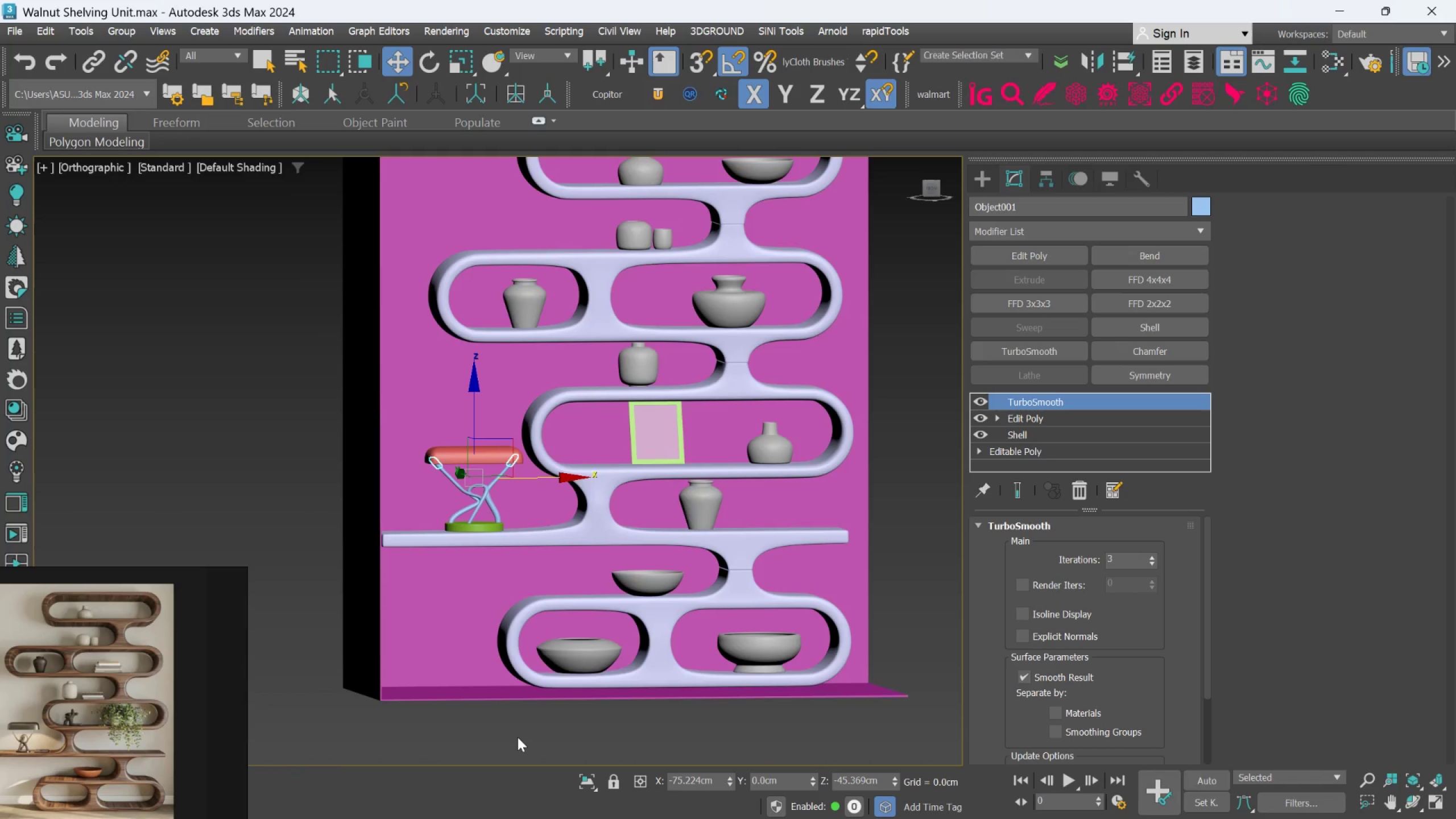 
left_click([518, 734])
 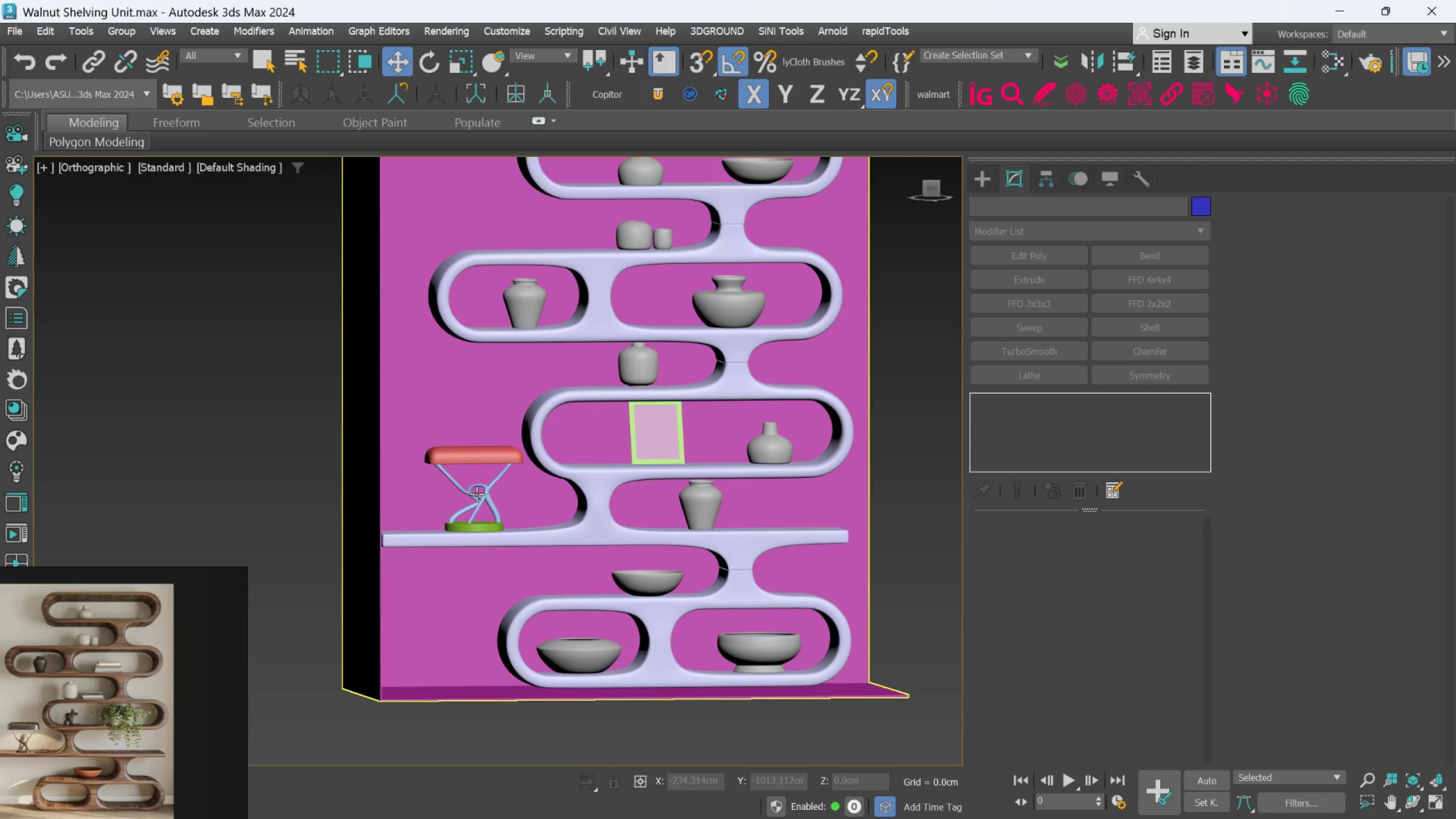 
left_click([485, 494])
 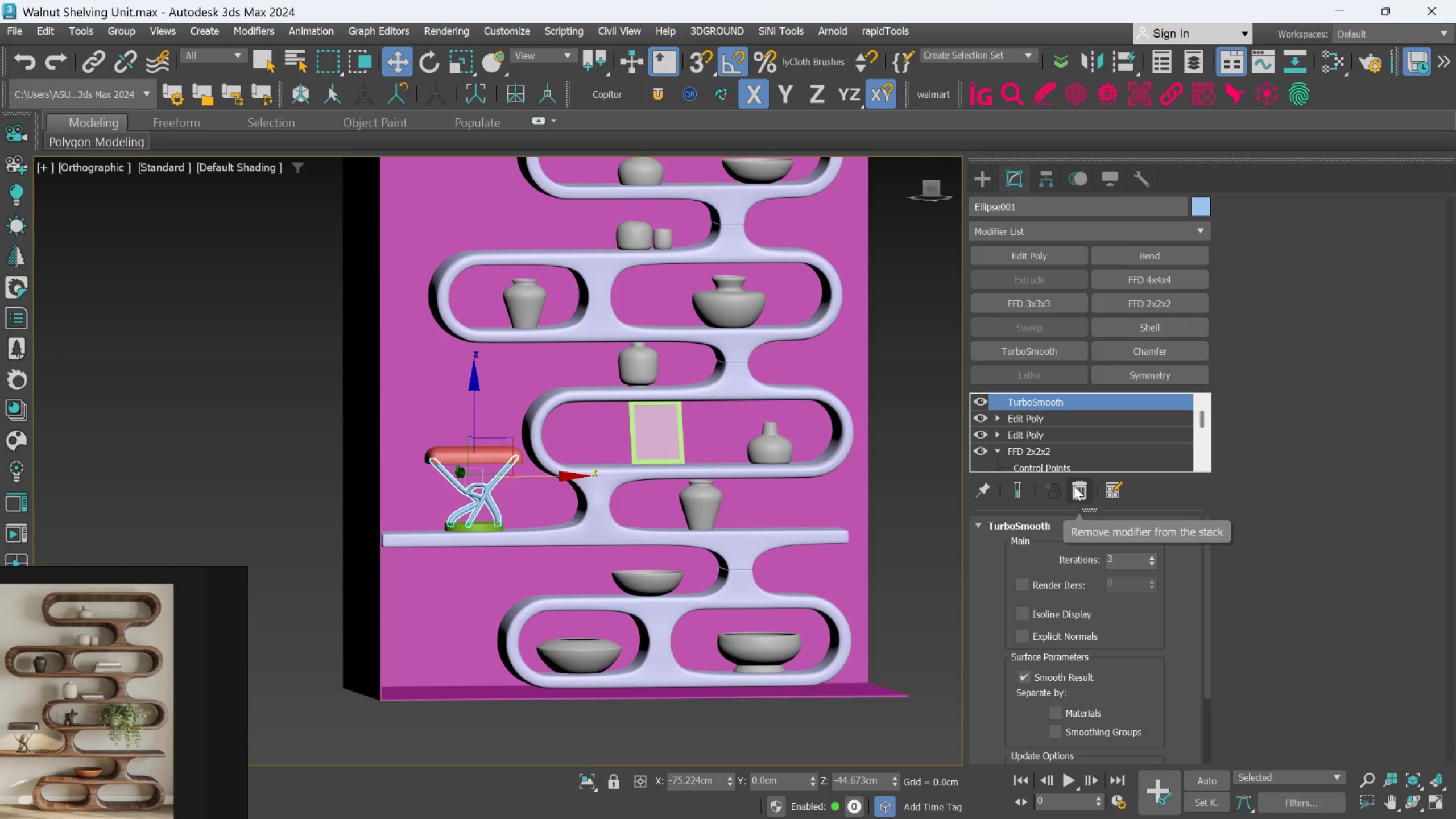 
left_click([1074, 486])
 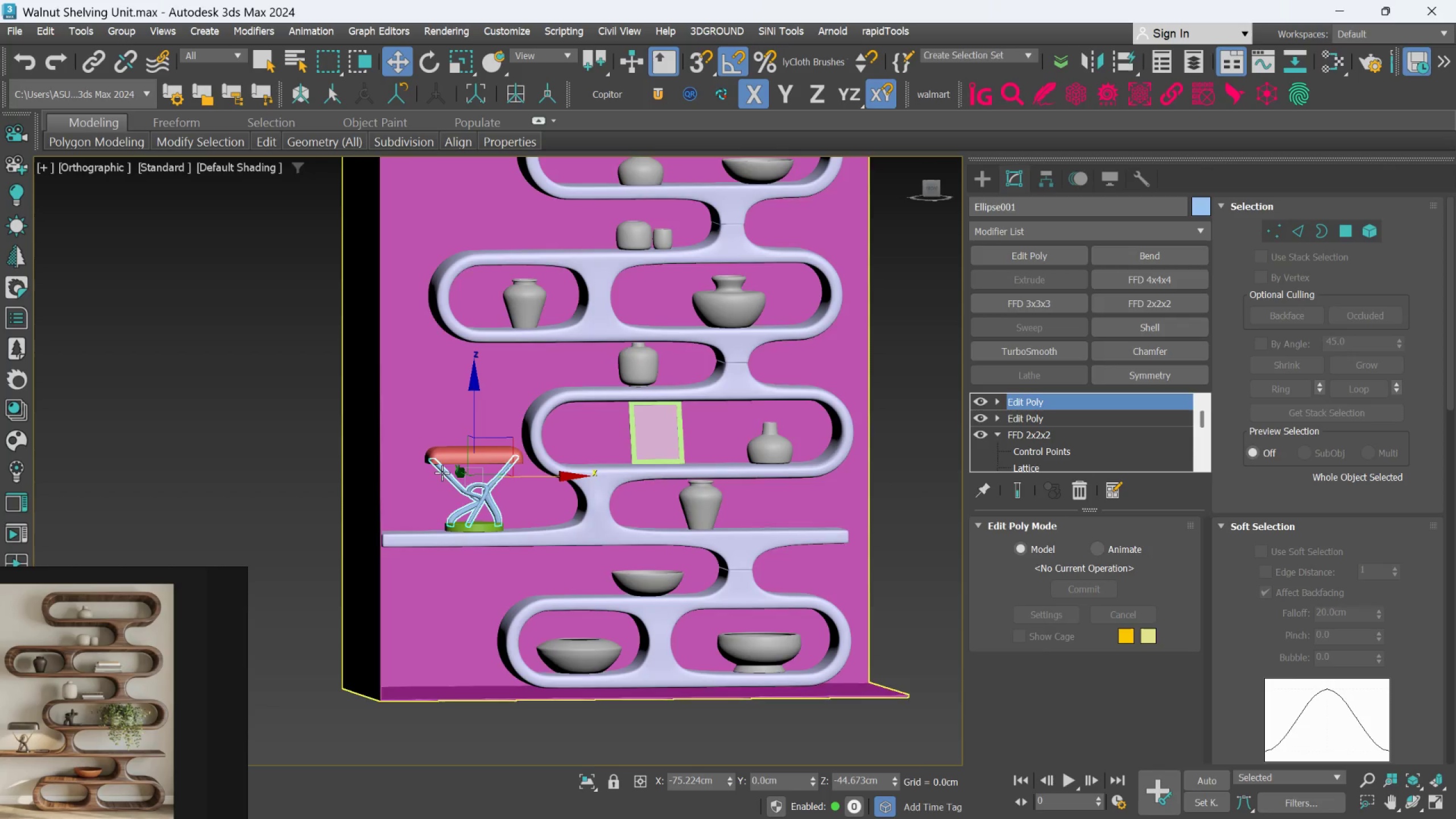 
scroll: coordinate [399, 465], scroll_direction: up, amount: 5.0
 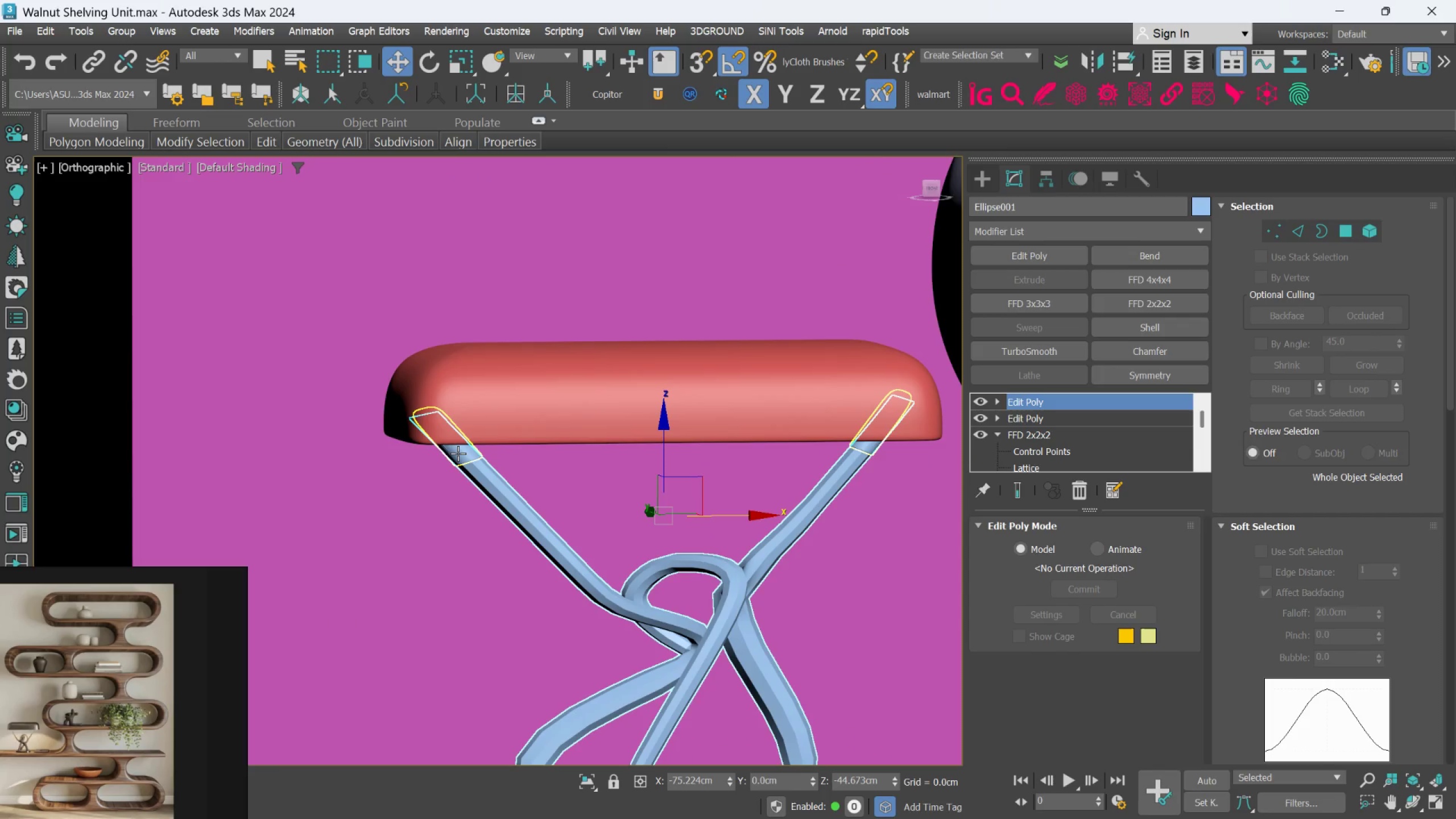 
left_click([458, 453])
 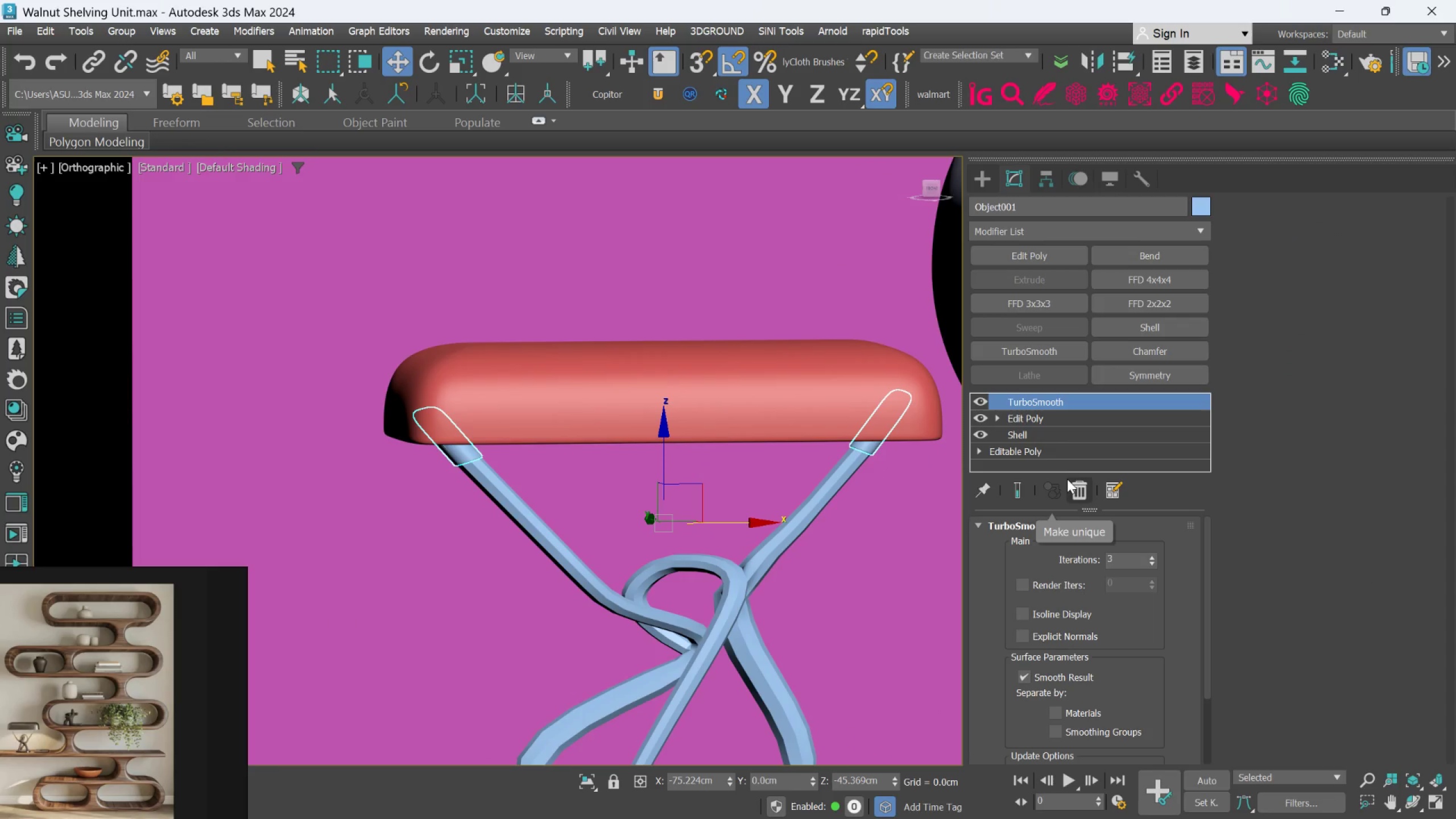 
left_click([1074, 481])
 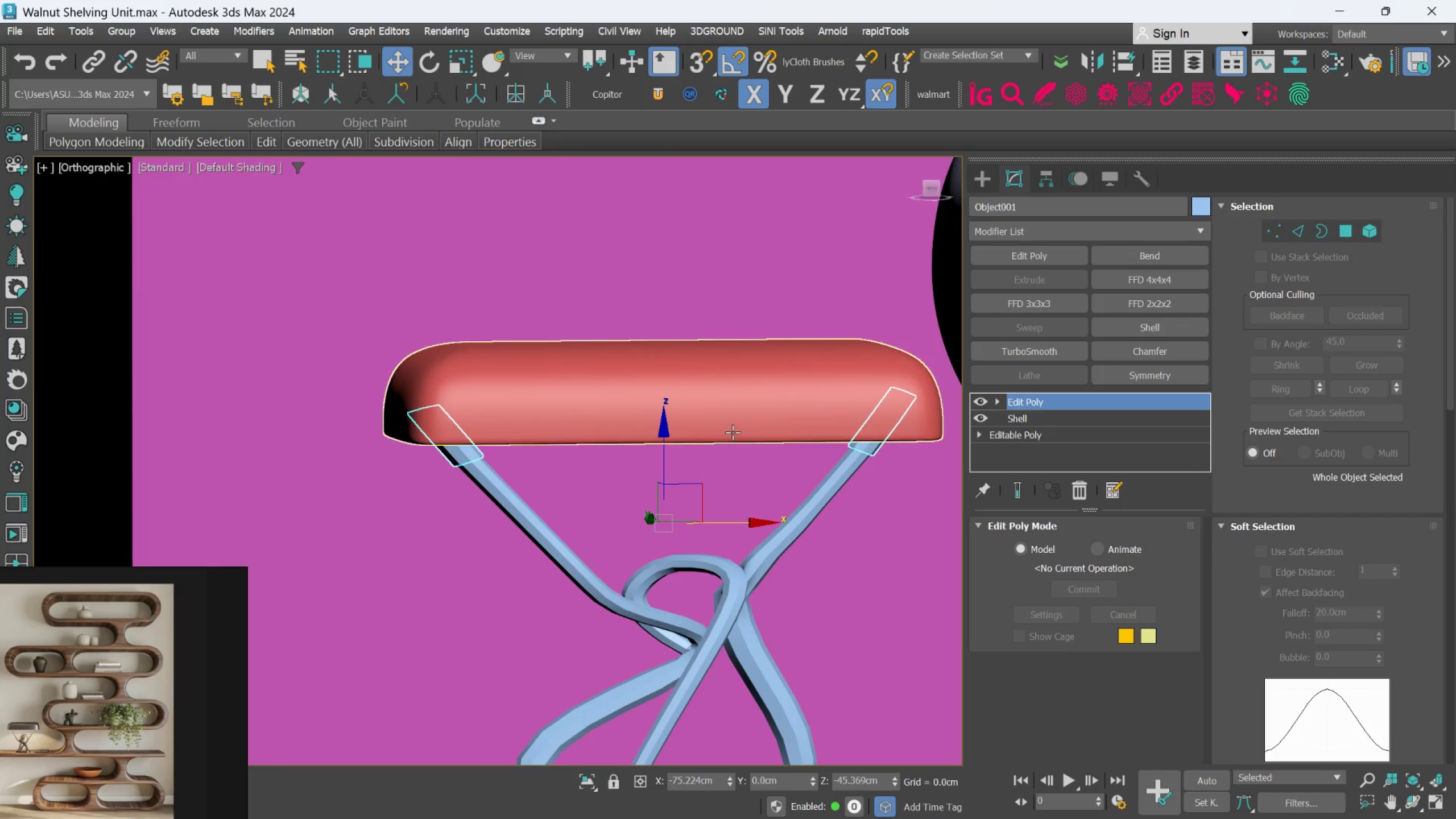 
left_click([733, 431])
 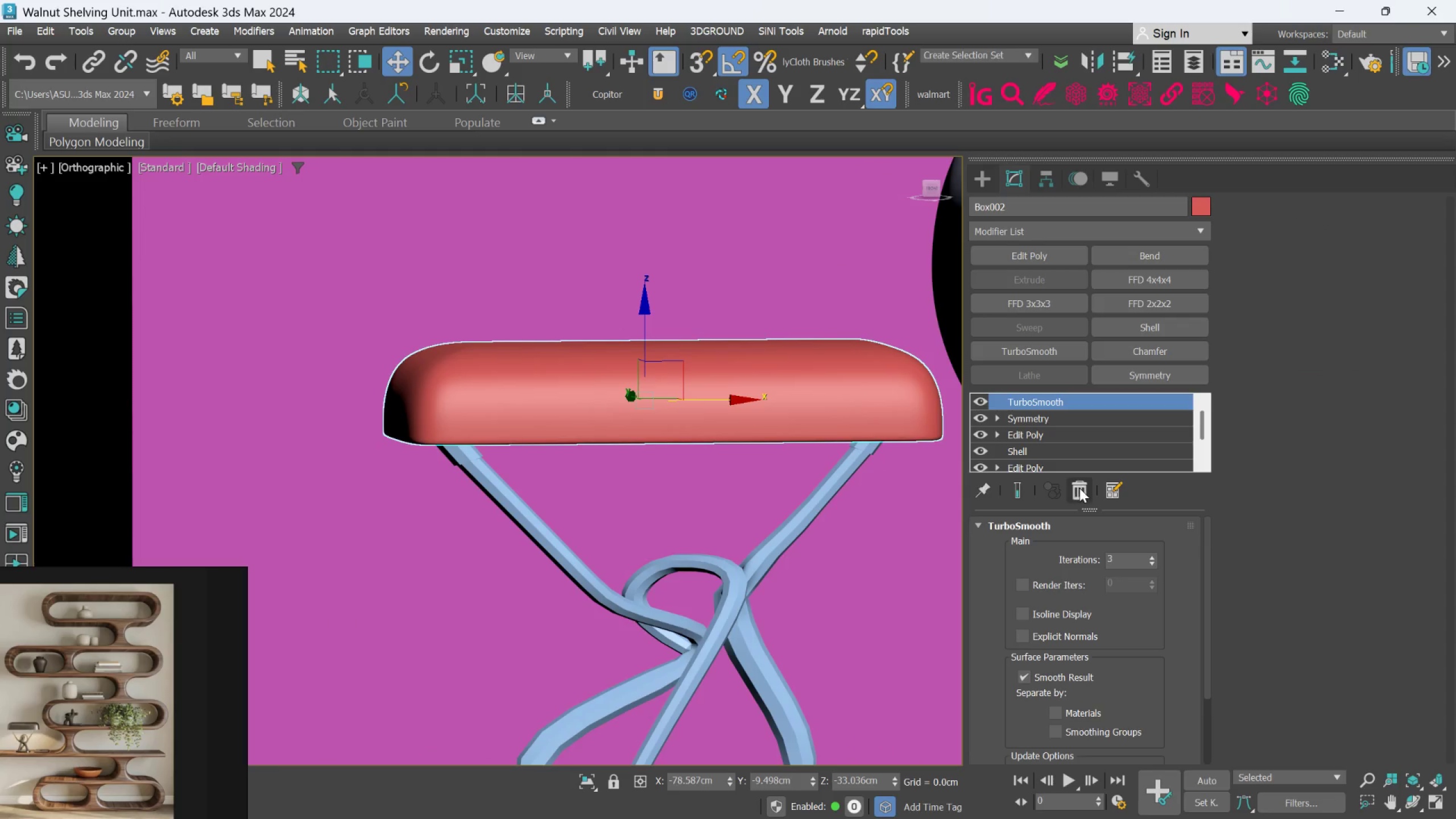 
left_click([1079, 488])
 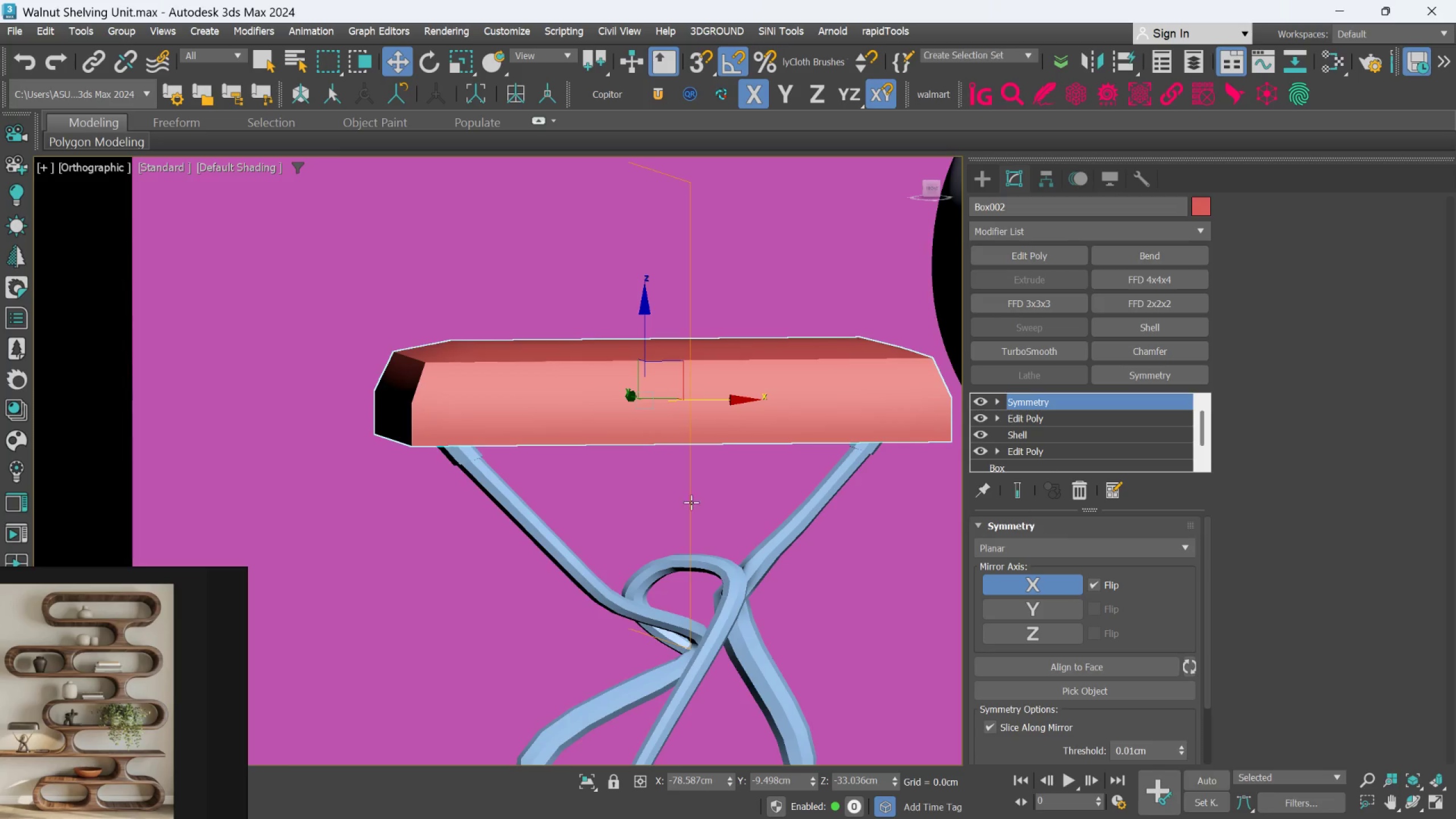 
scroll: coordinate [689, 503], scroll_direction: down, amount: 3.0
 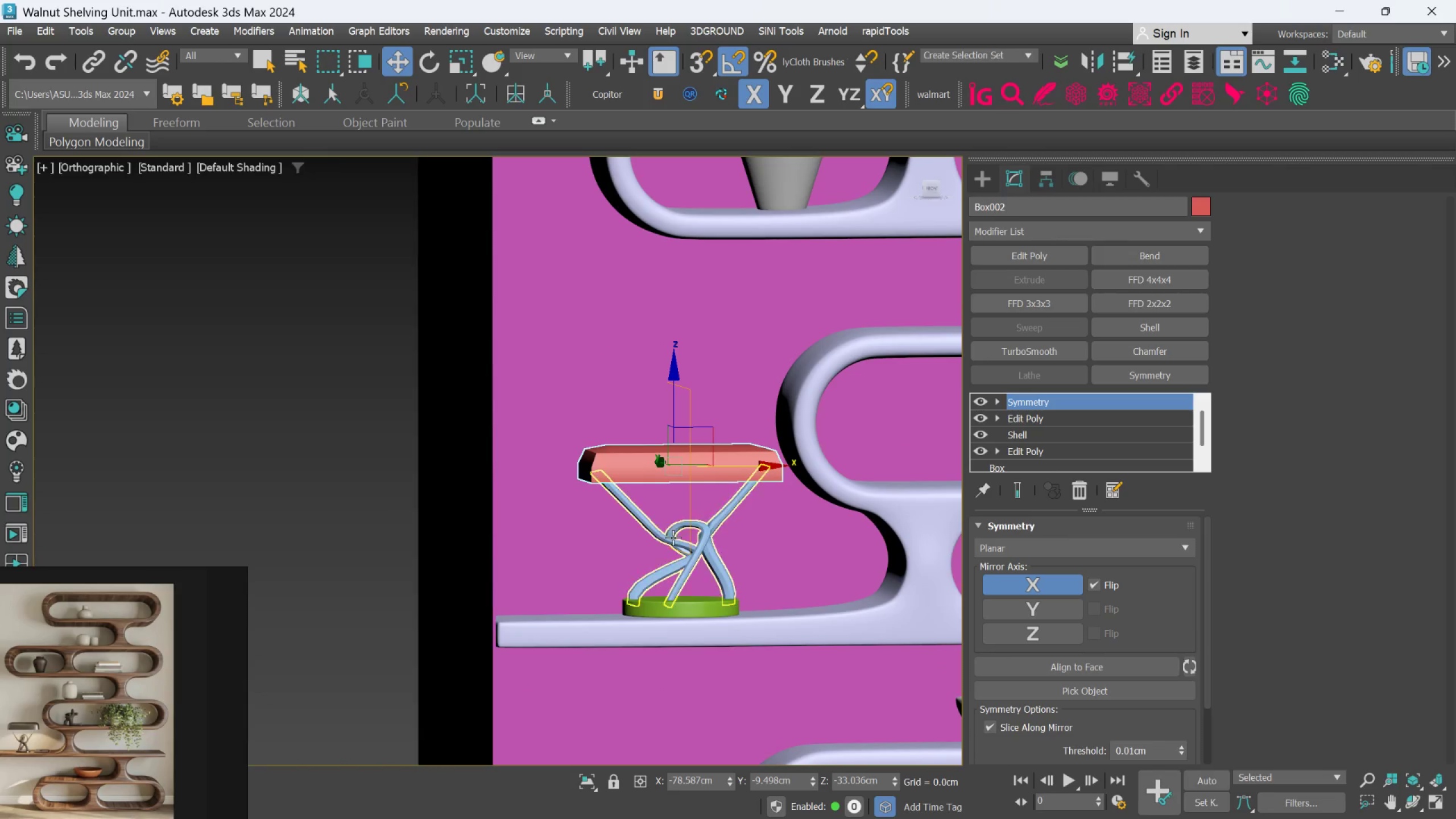 
scroll: coordinate [683, 545], scroll_direction: up, amount: 1.0
 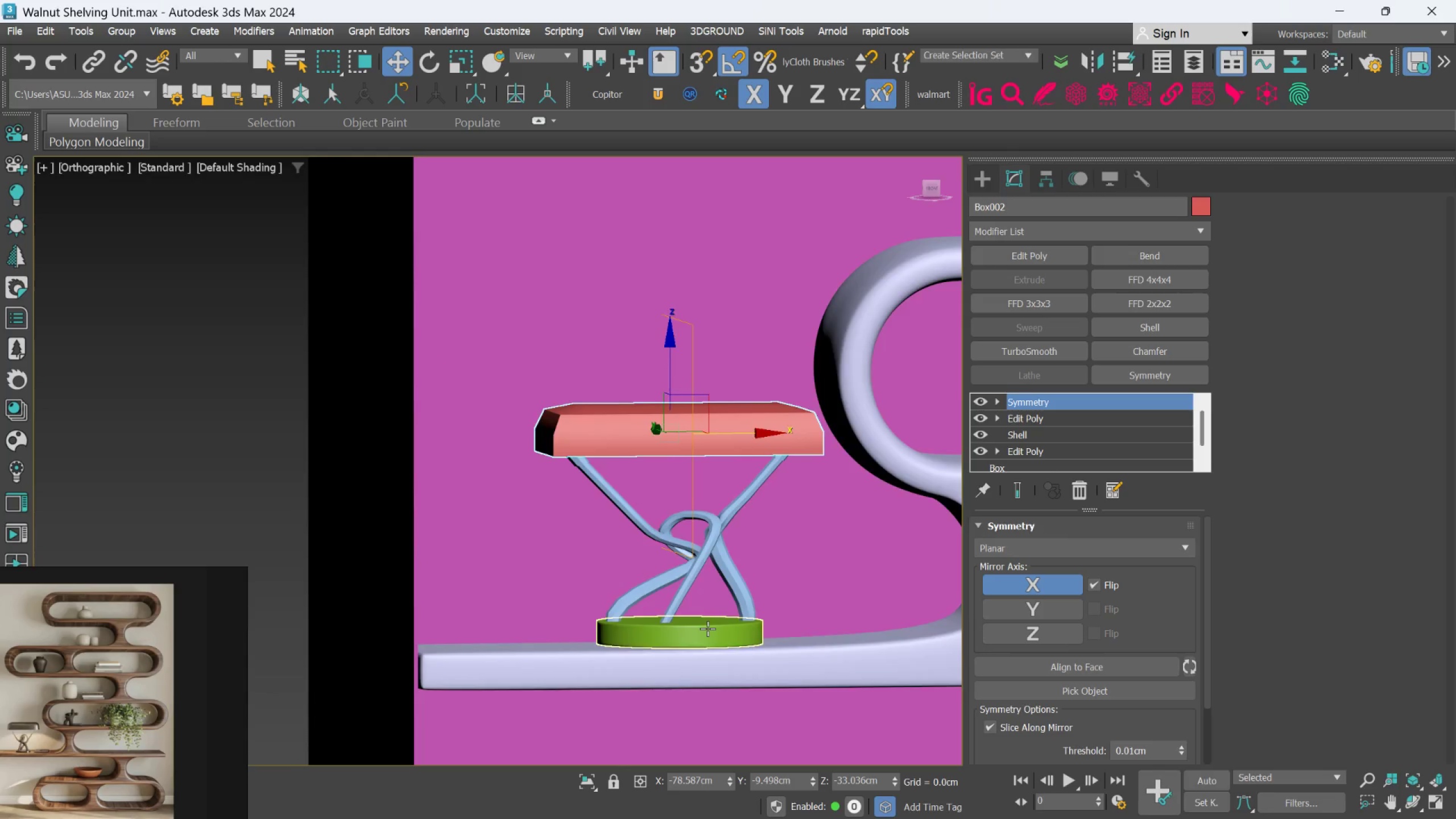 
left_click([708, 628])
 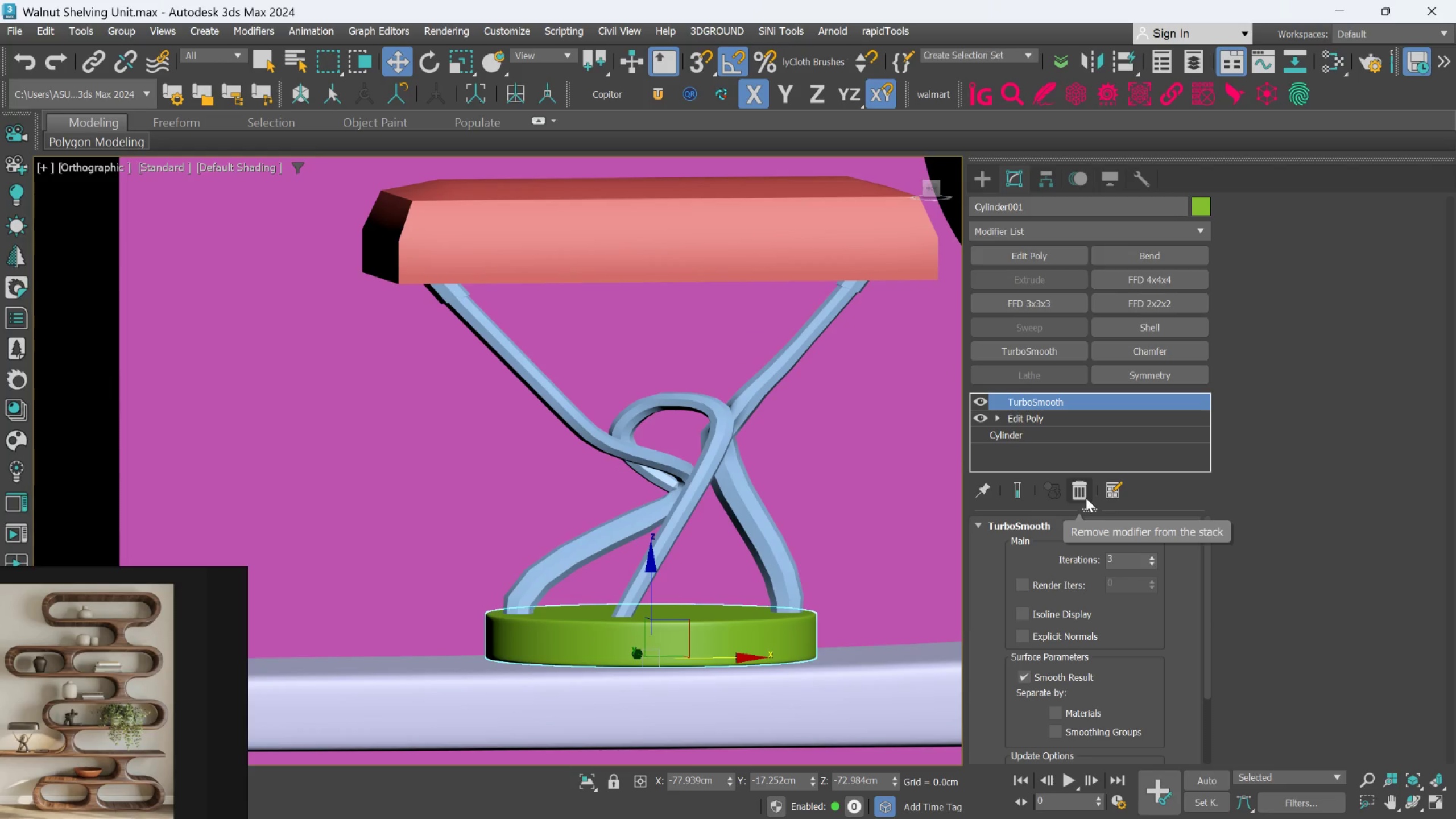 
scroll: coordinate [708, 628], scroll_direction: up, amount: 2.0
 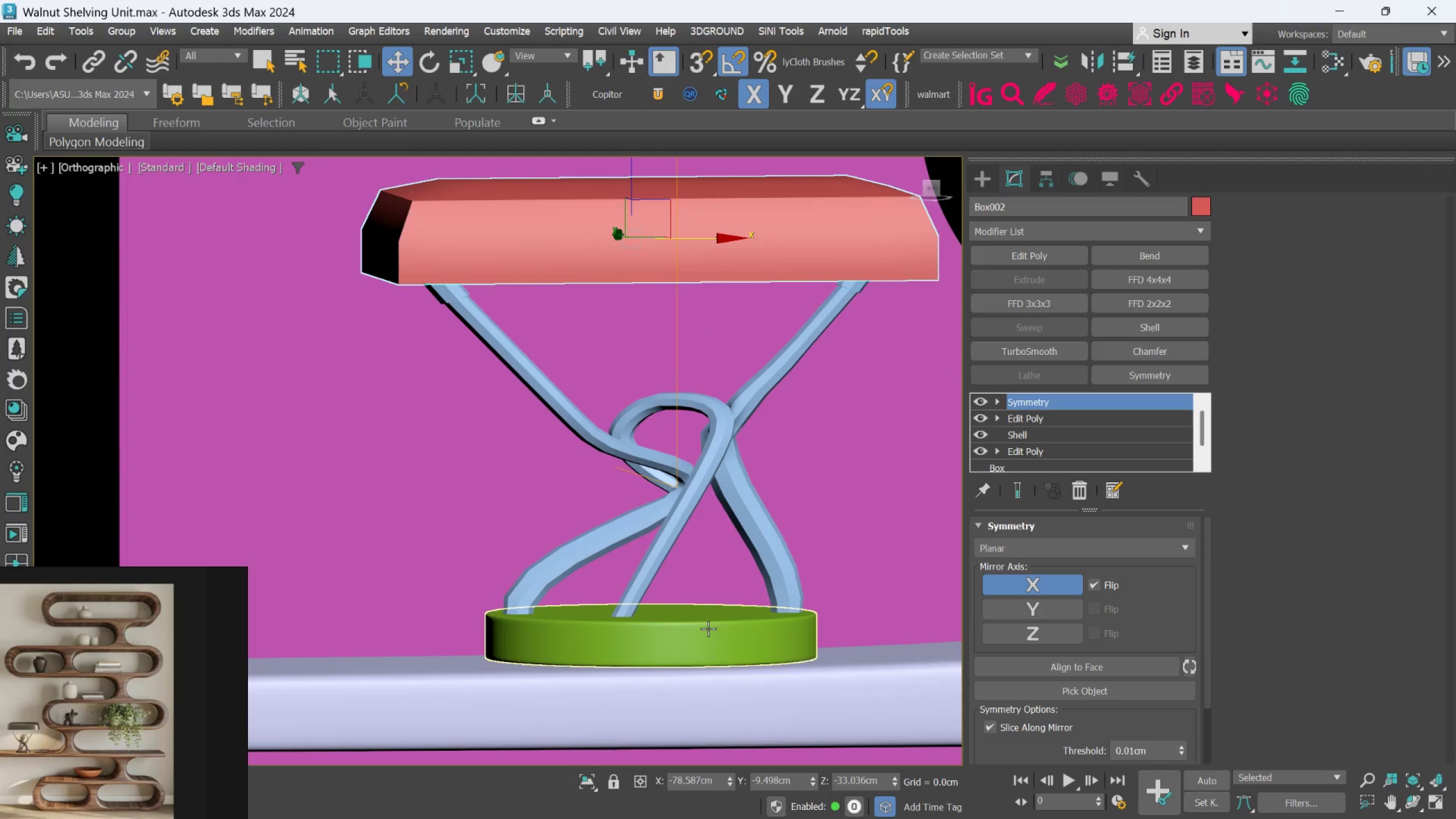 
left_click([1086, 495])
 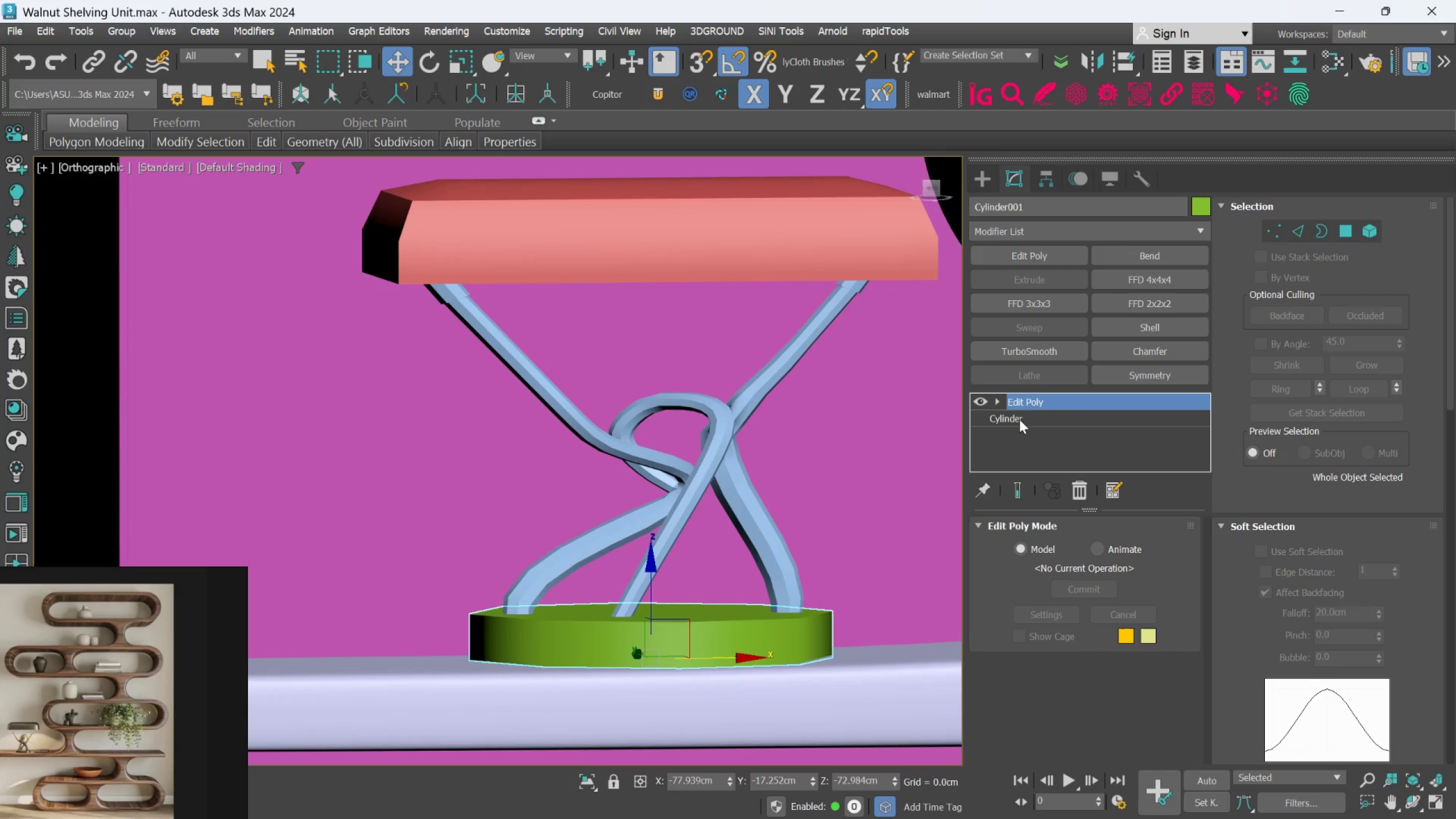 
right_click([1028, 407])
 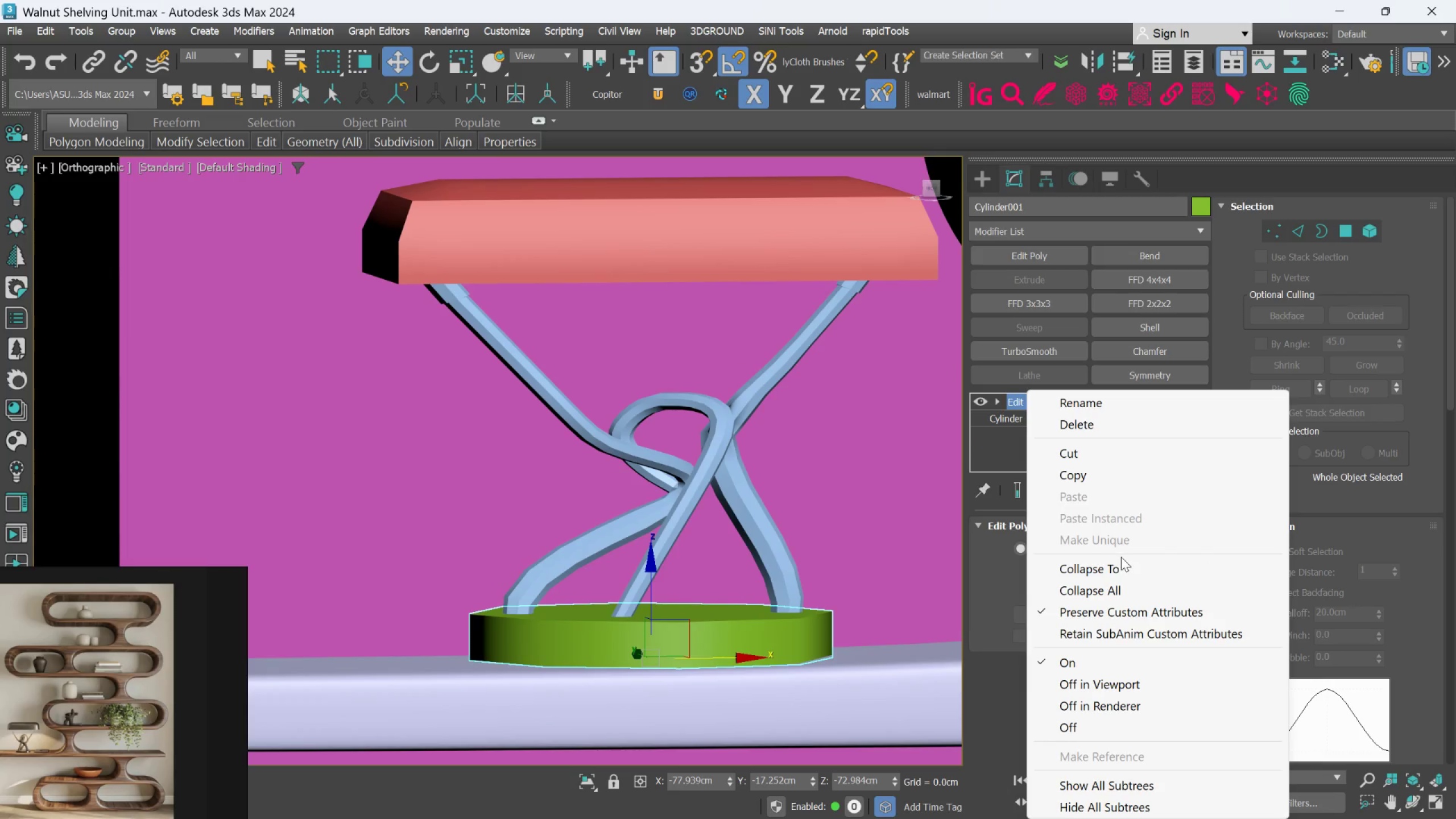 
left_click([1115, 562])
 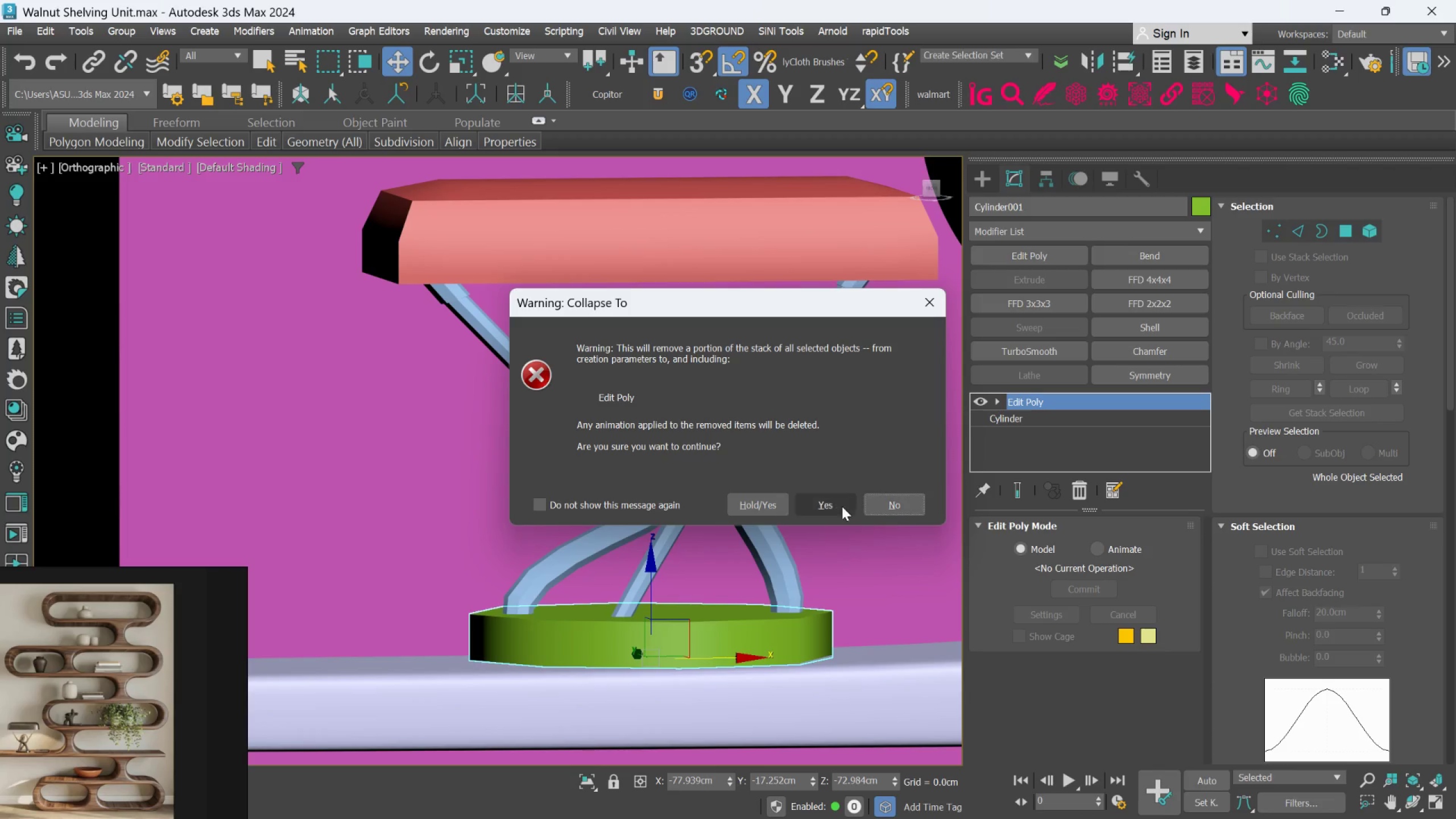 
left_click([827, 504])
 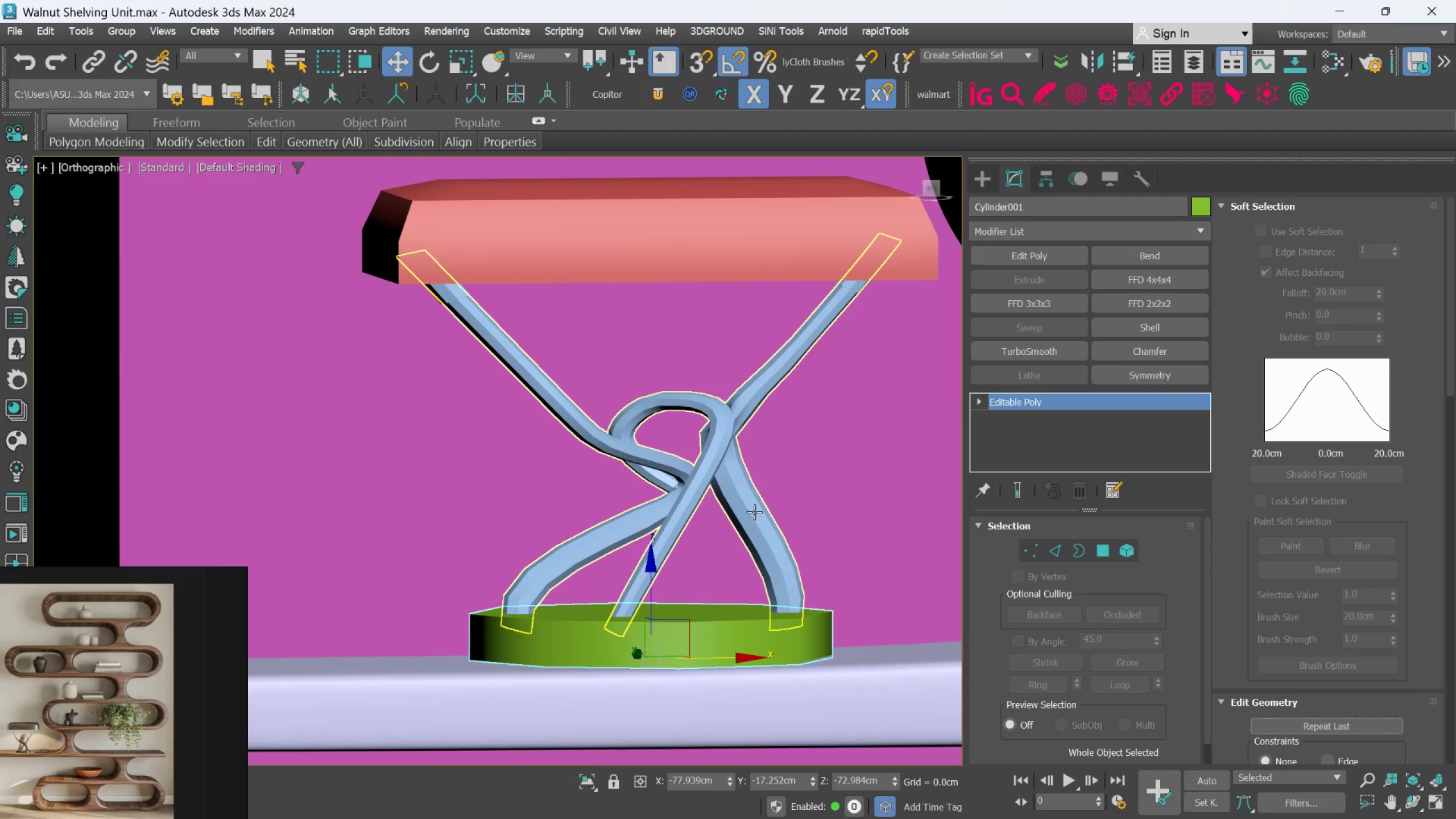 
left_click([754, 512])
 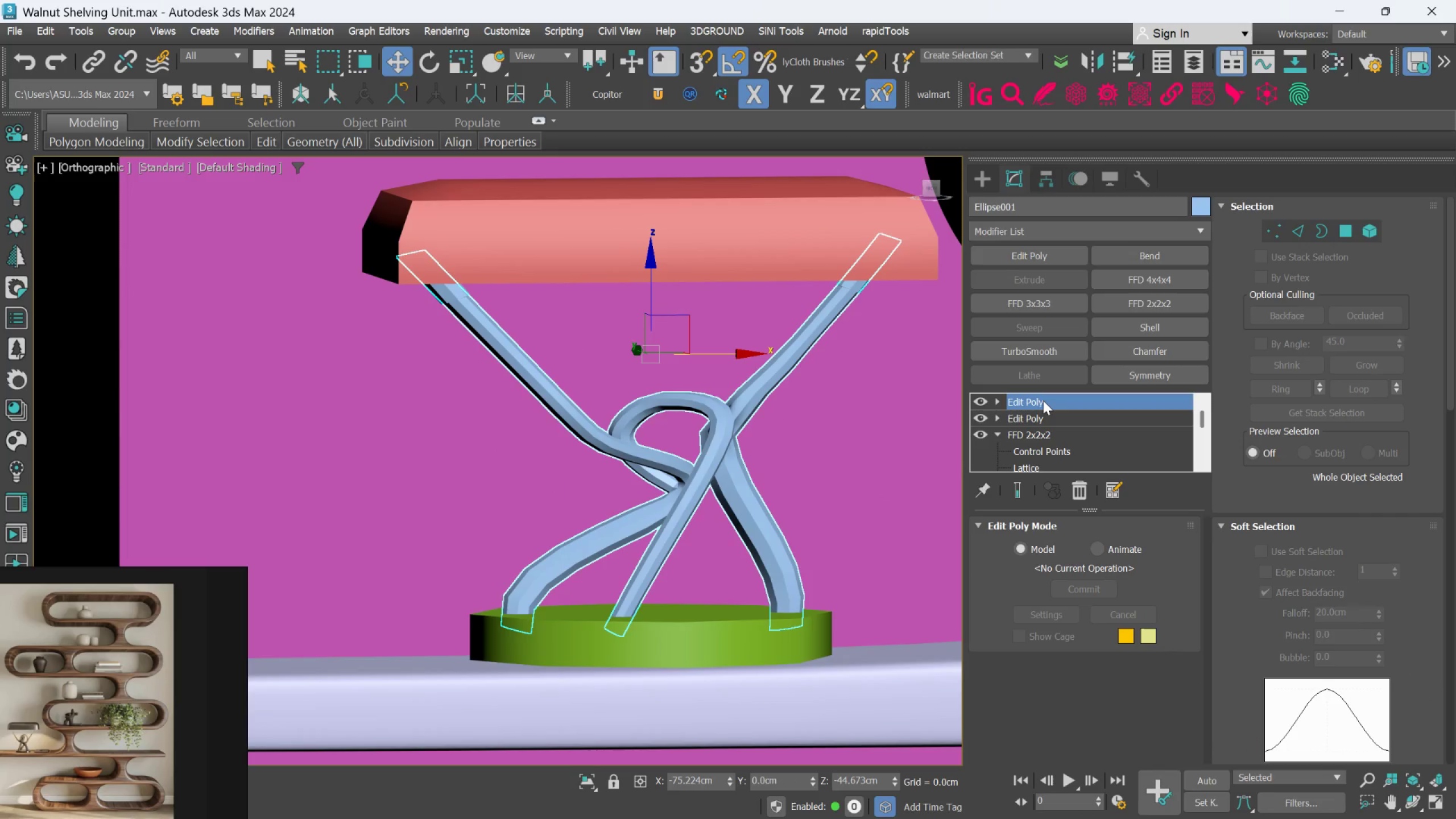 
right_click([1043, 400])
 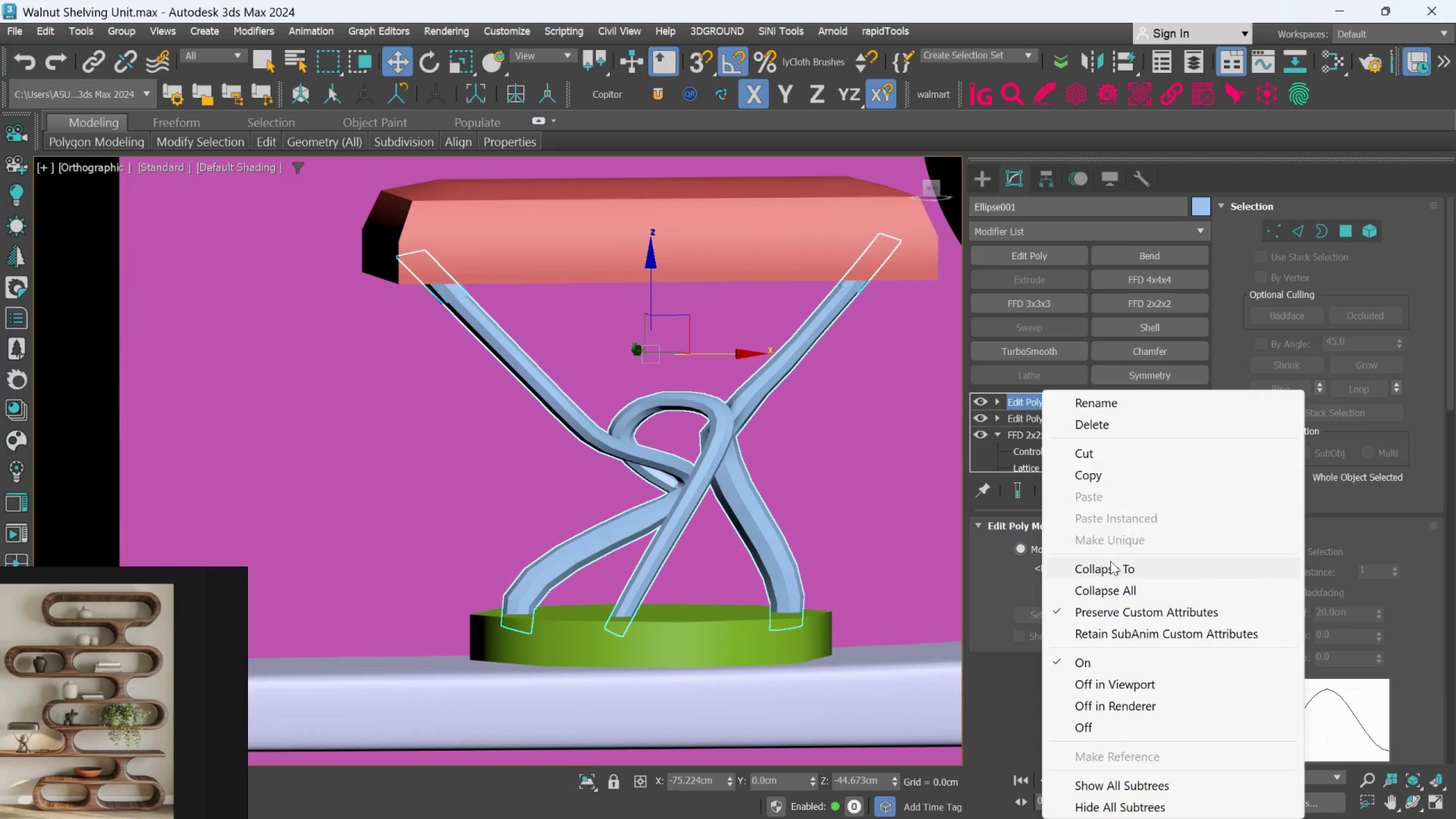 
left_click([1110, 564])
 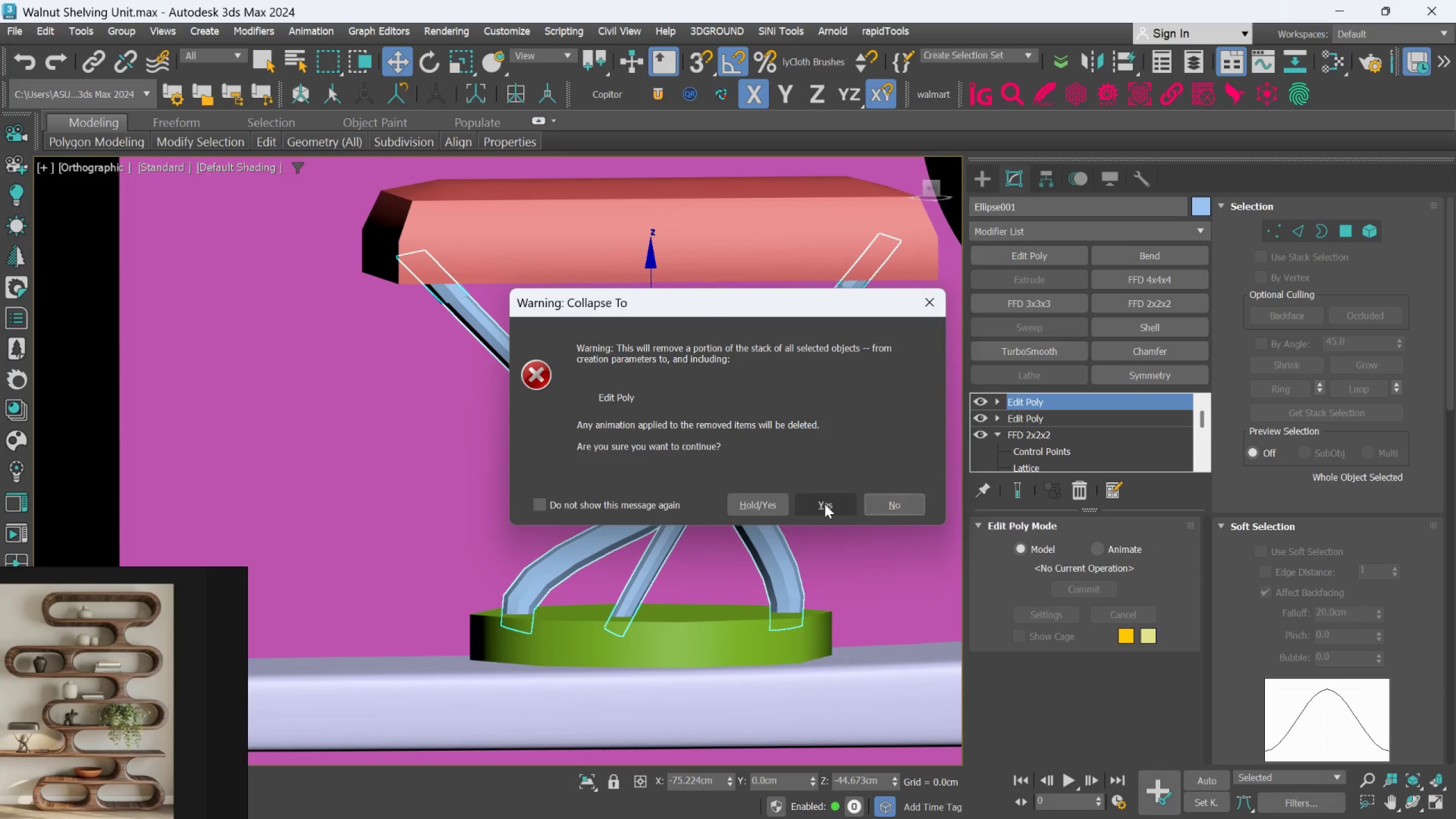 
left_click([822, 503])
 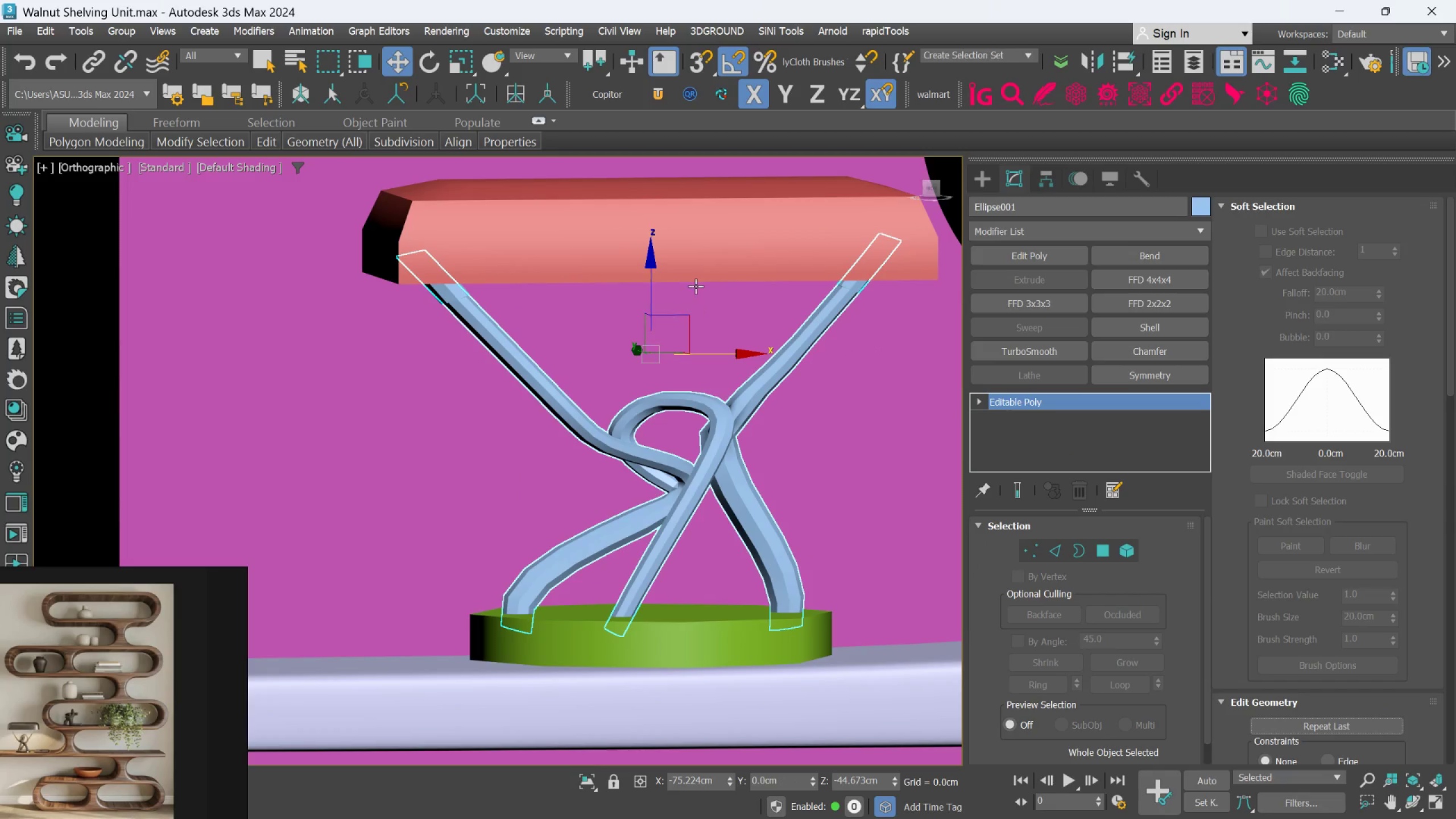 
left_click([712, 250])
 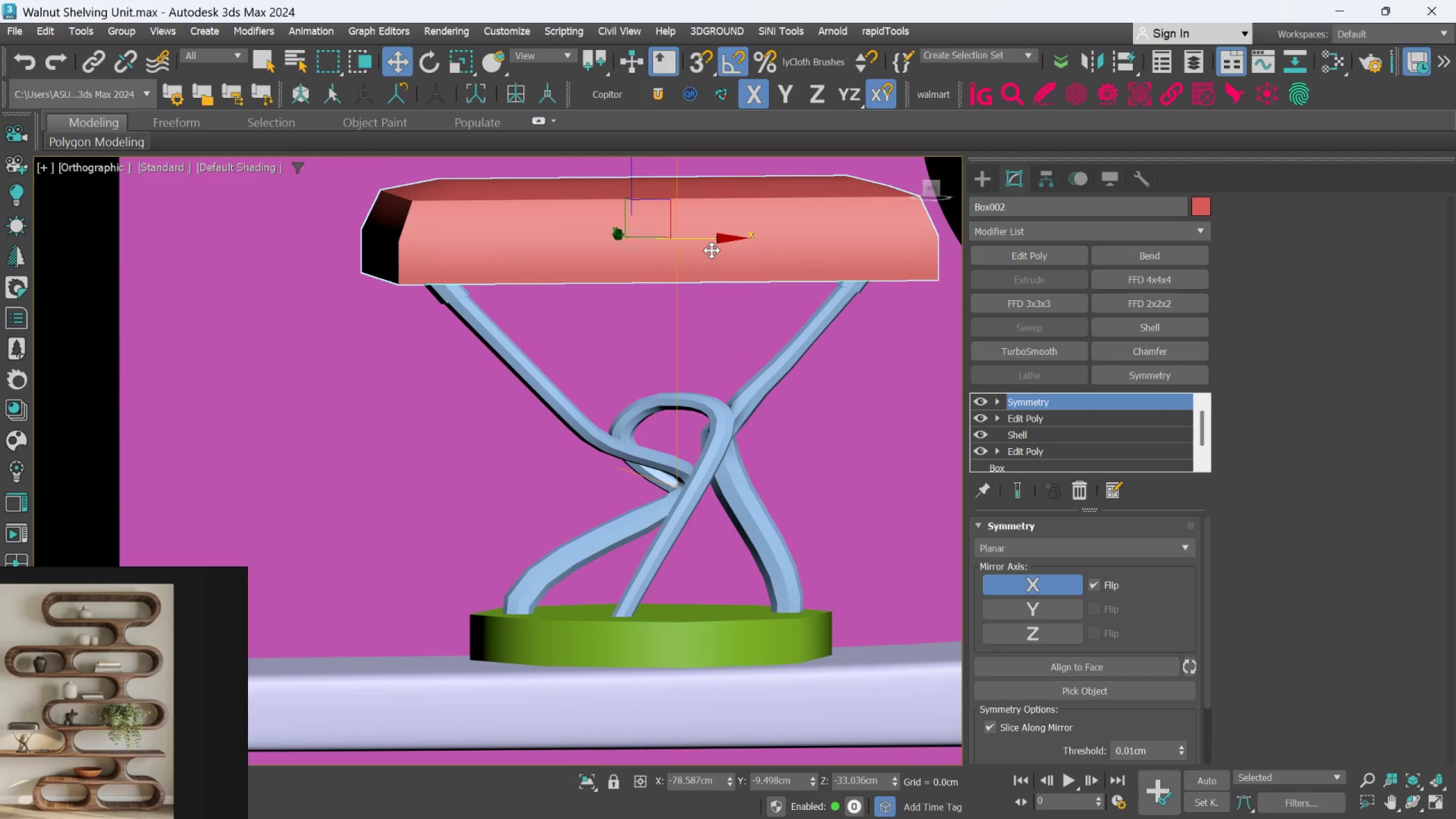 
right_click([712, 250])
 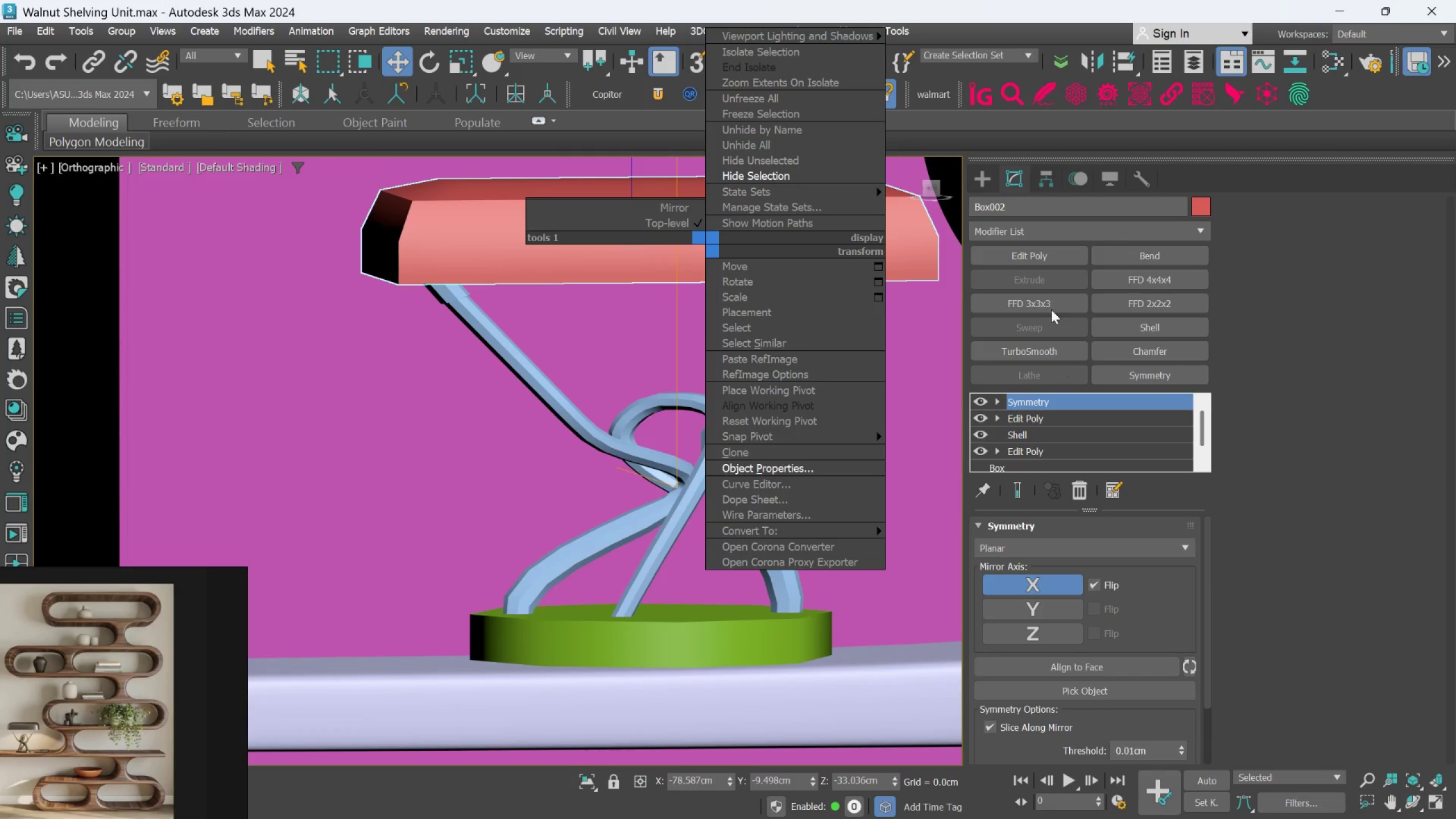 
left_click([1031, 250])
 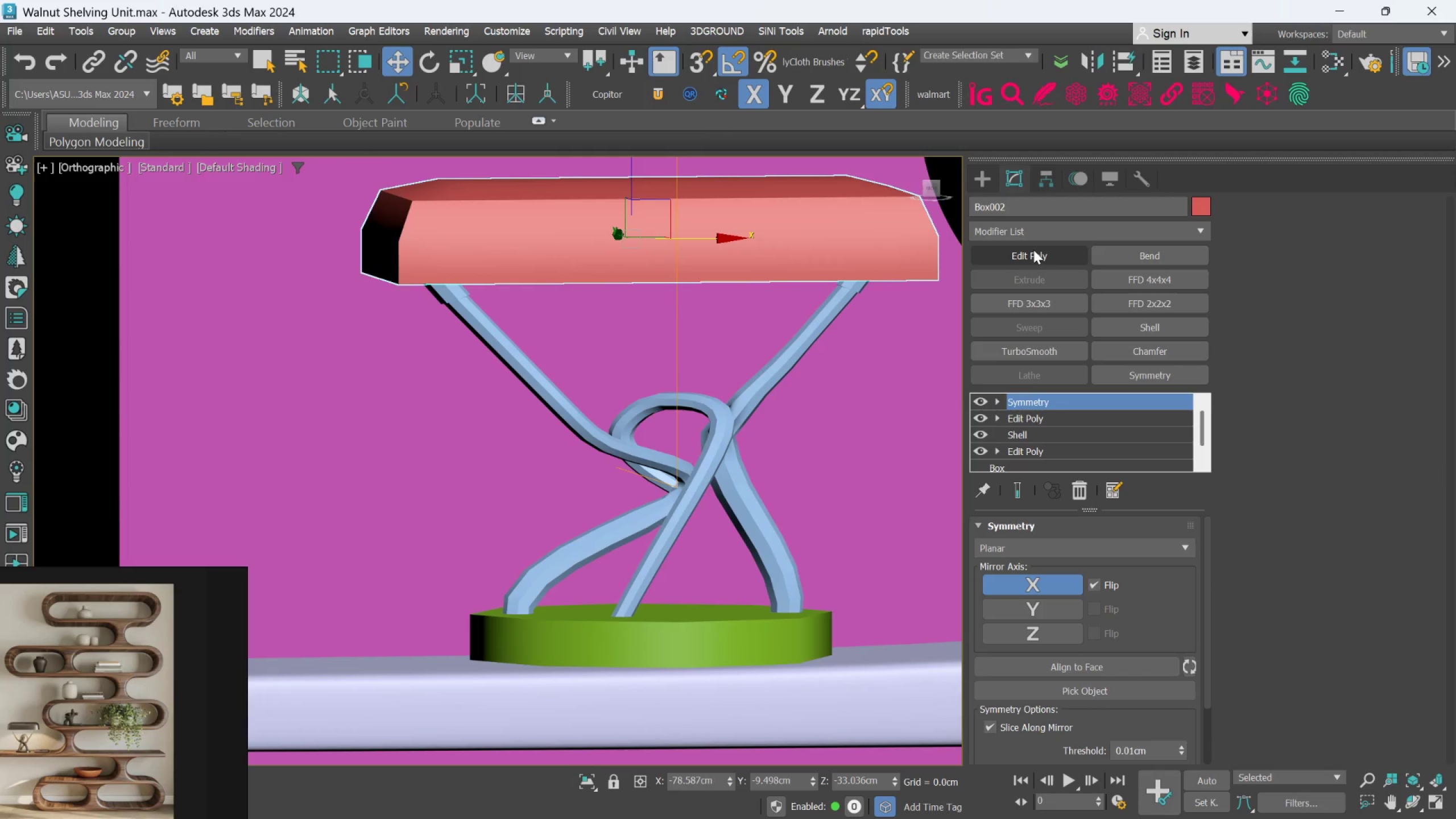 
left_click([1033, 250])
 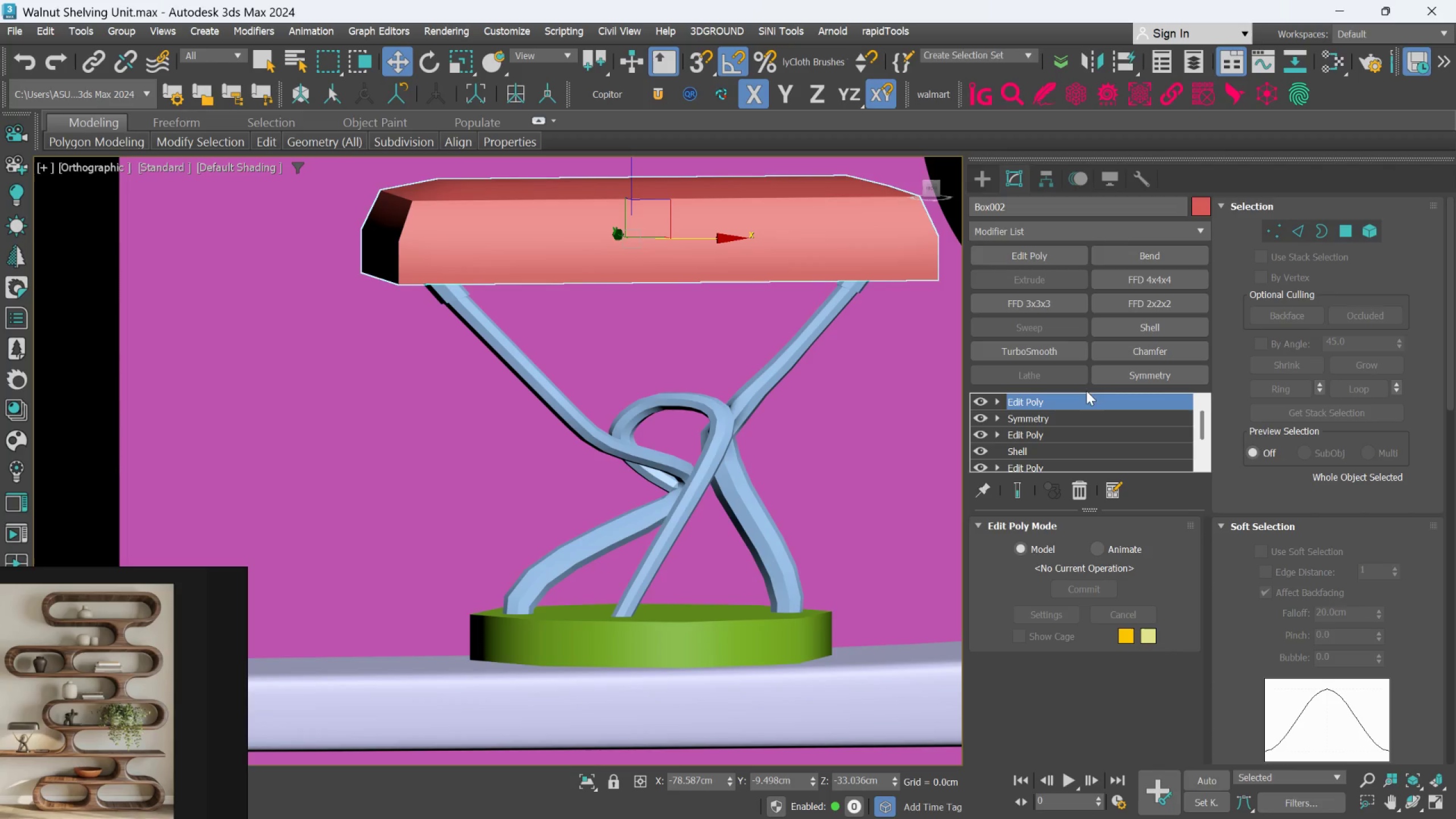 
right_click([1081, 400])
 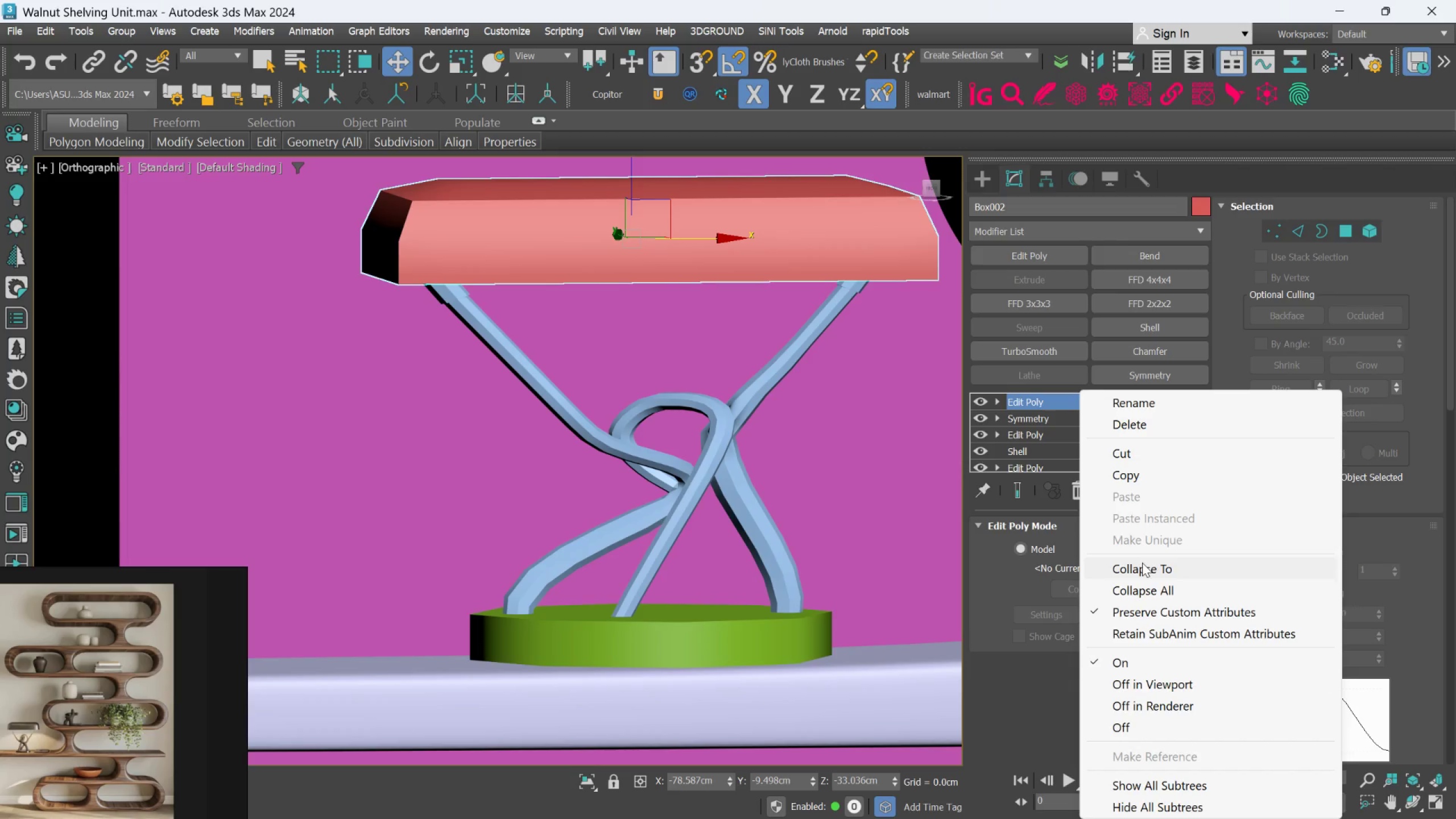 
left_click([1141, 565])